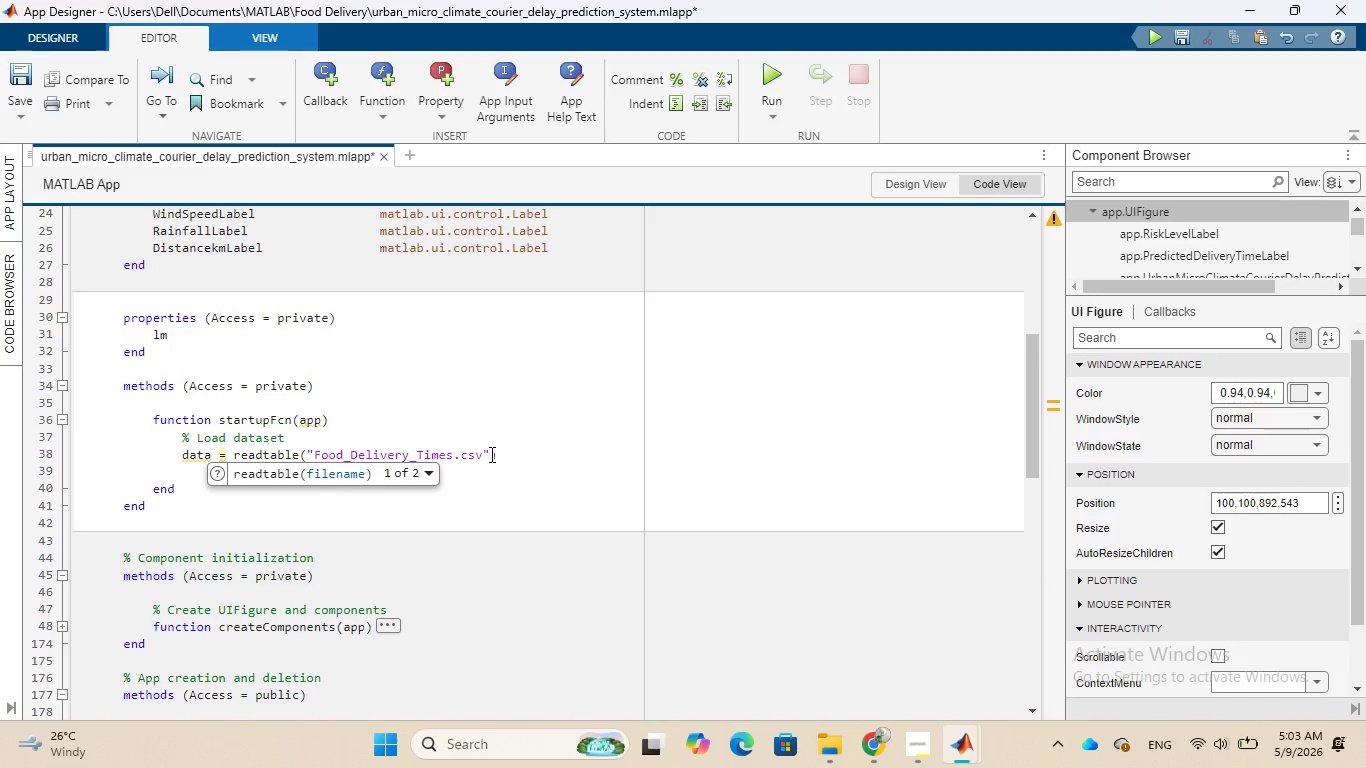 
left_click([507, 449])
 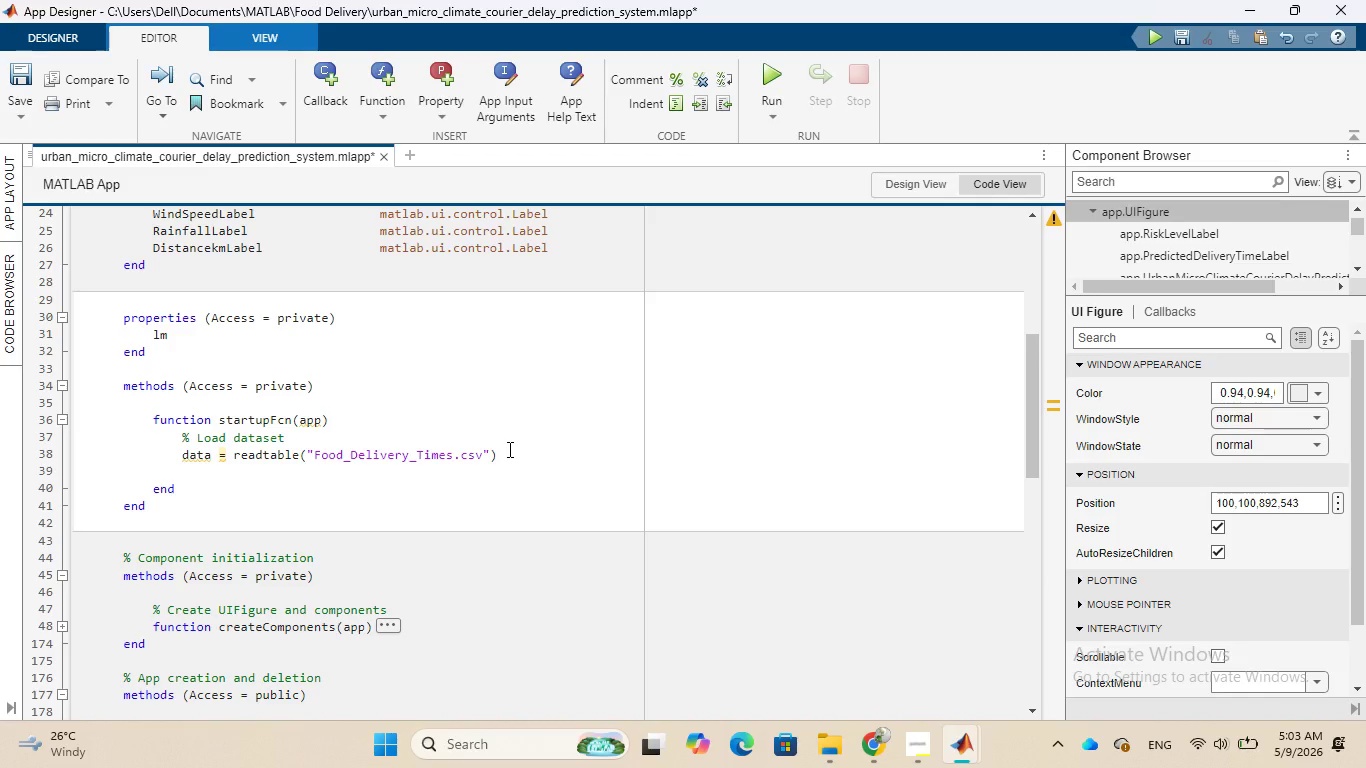 
key(Semicolon)
 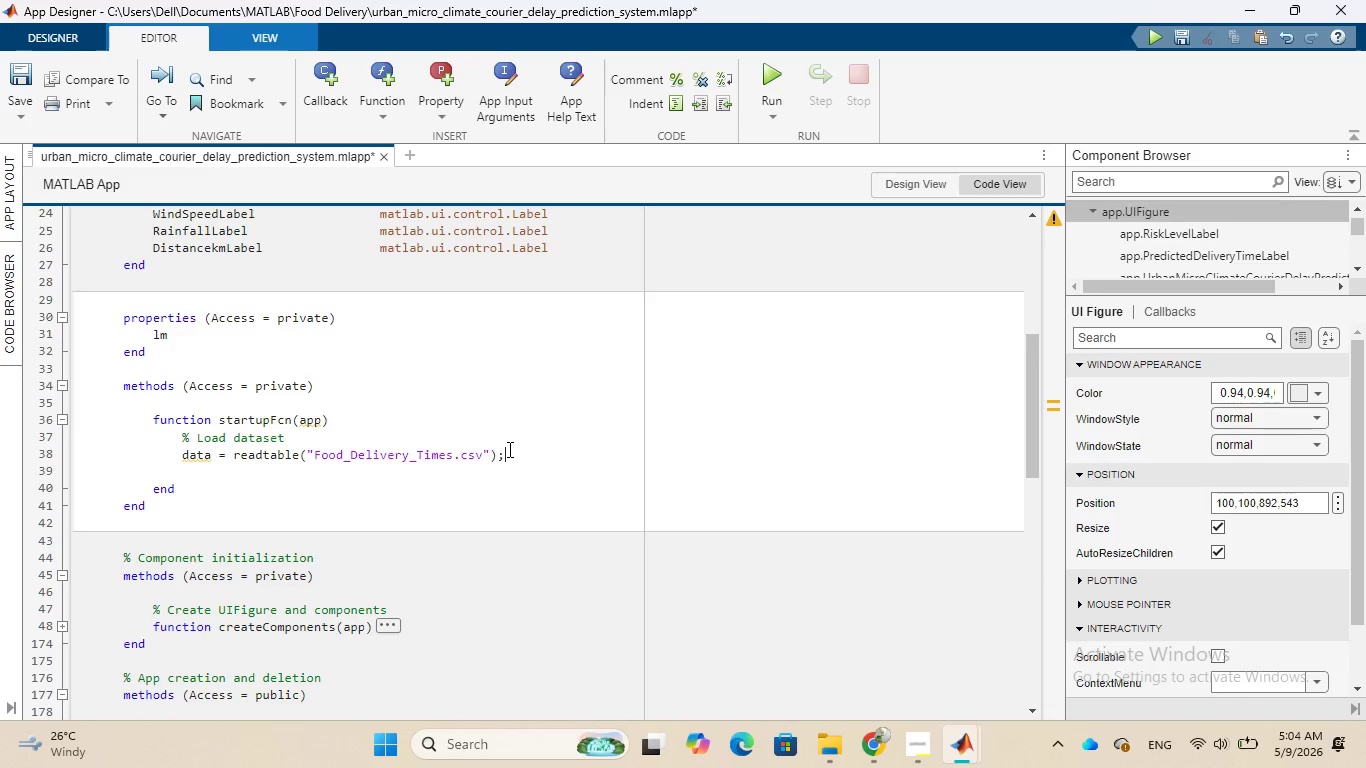 
wait(25.91)
 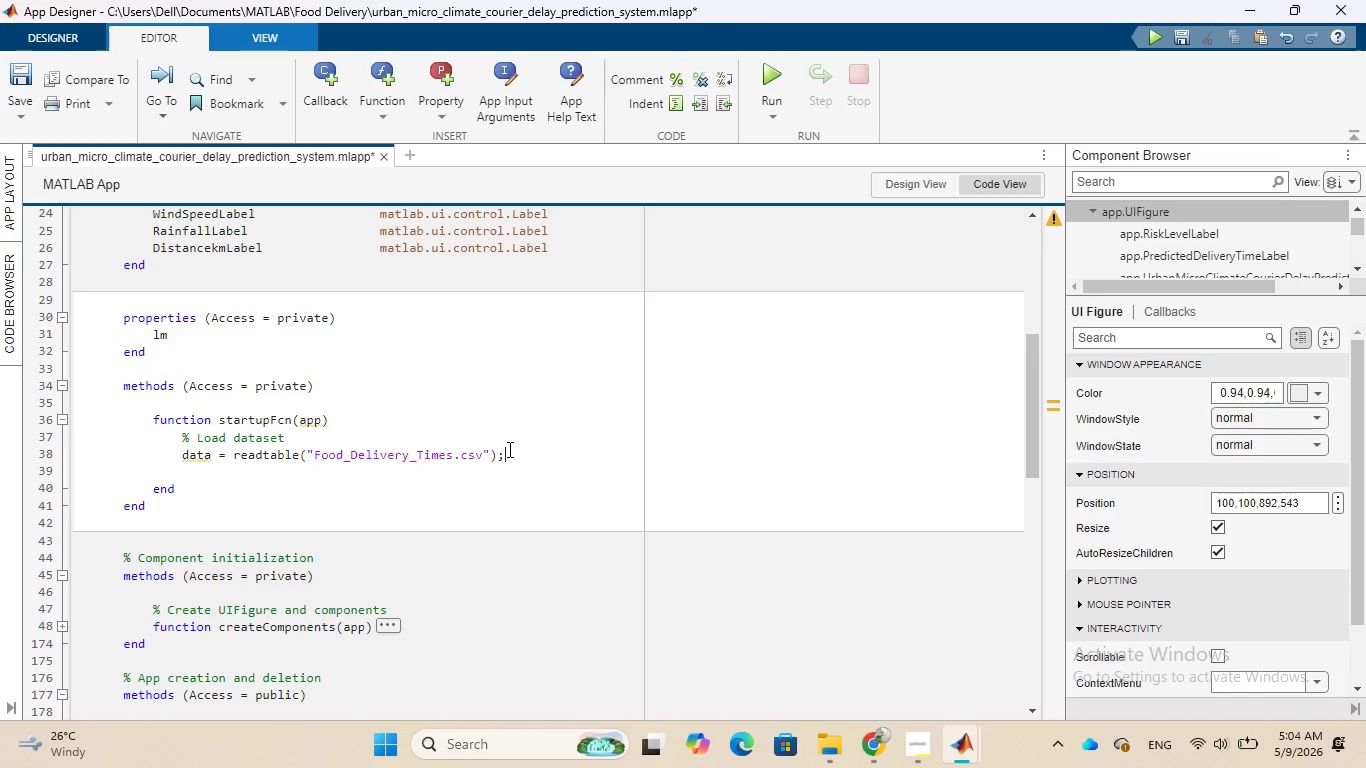 
key(Enter)
 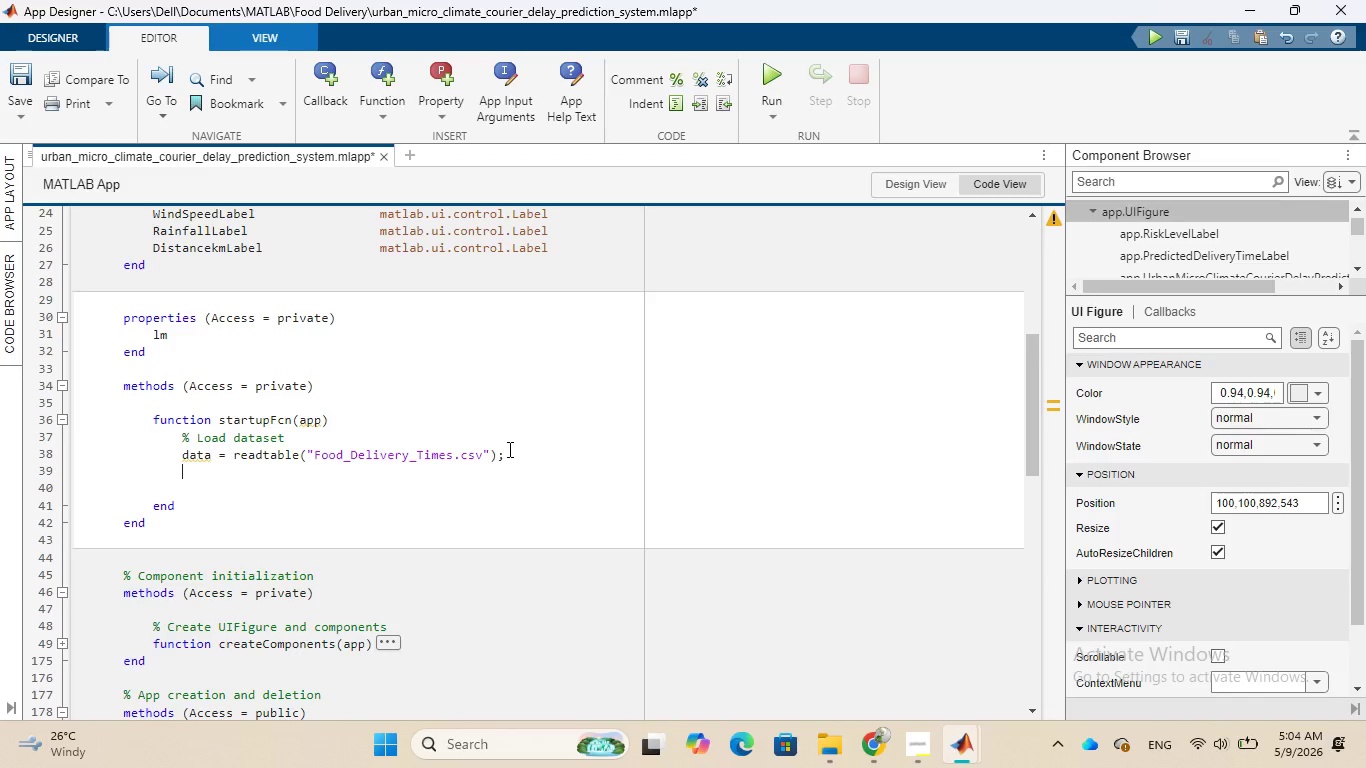 
type(%remove missing values)
 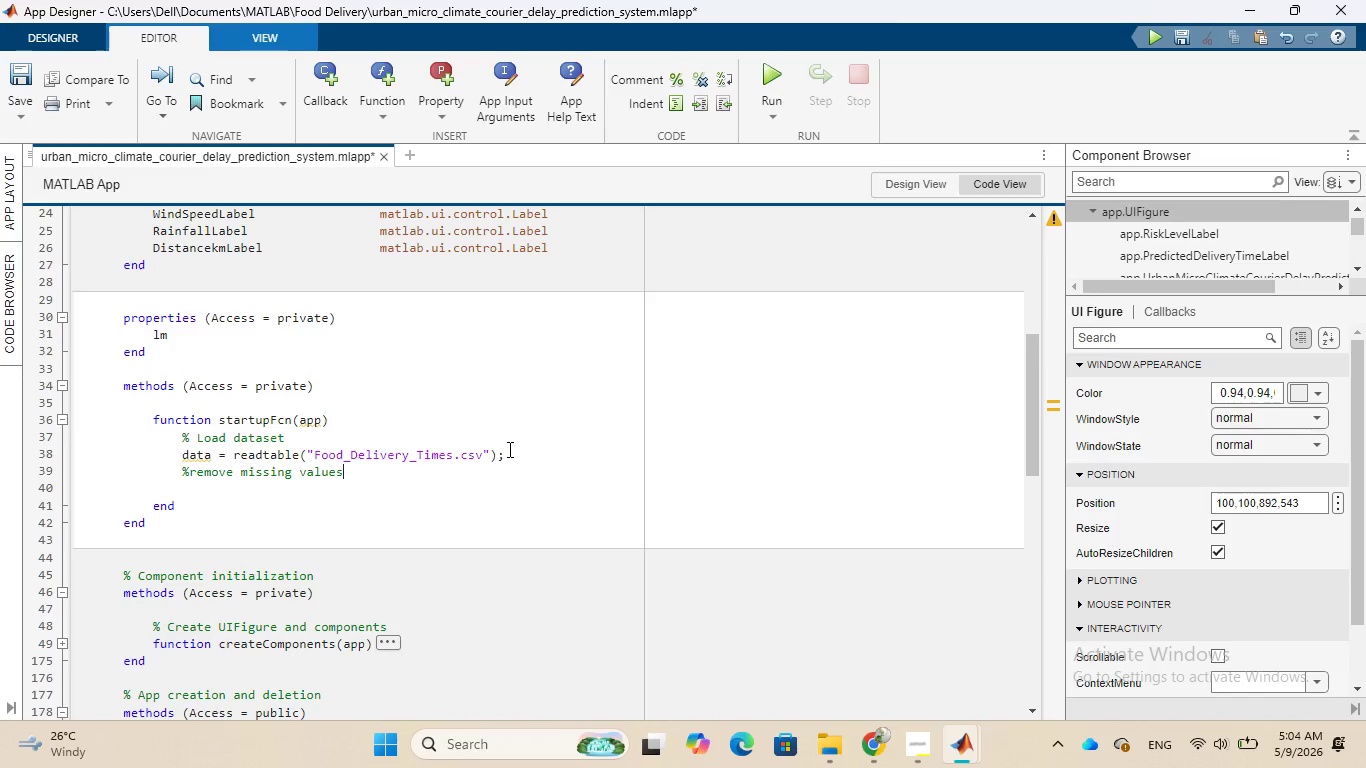 
left_click([508, 449])
 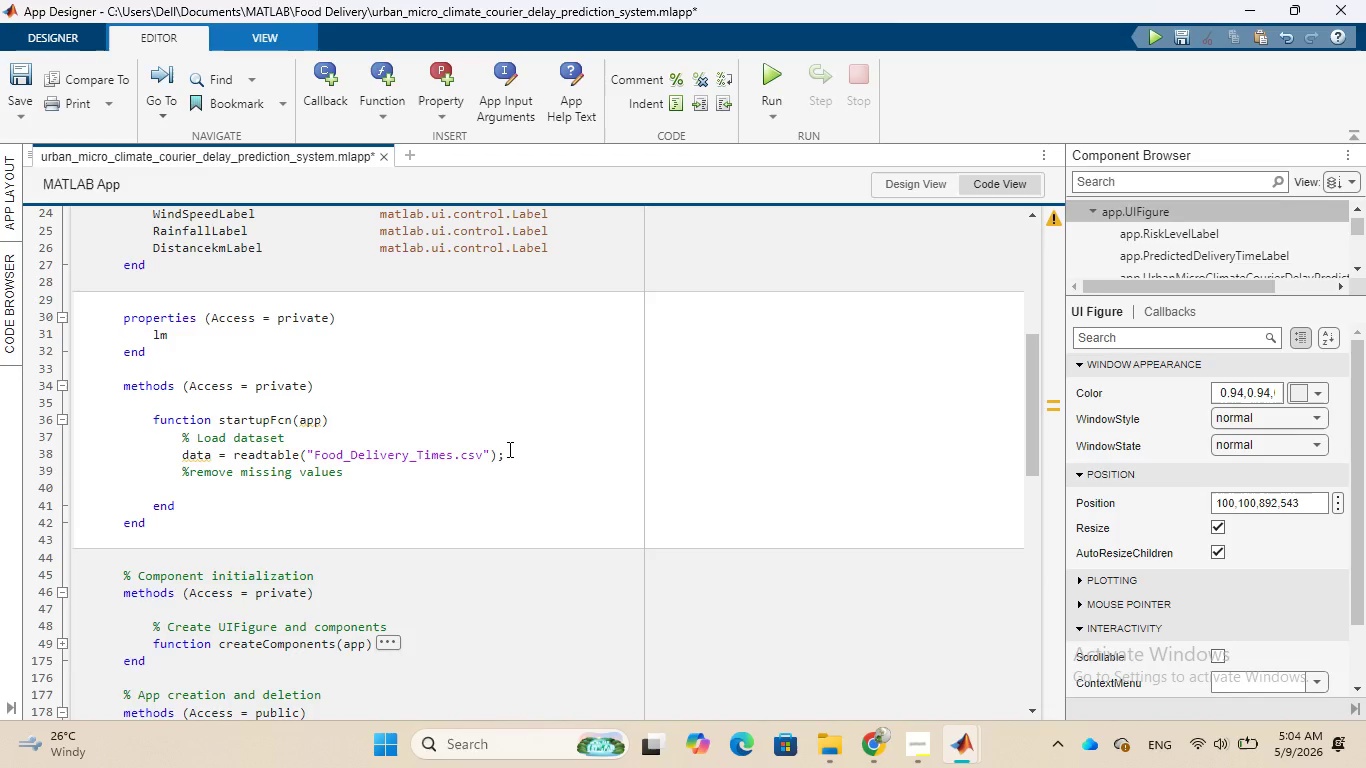 
key(Enter)
 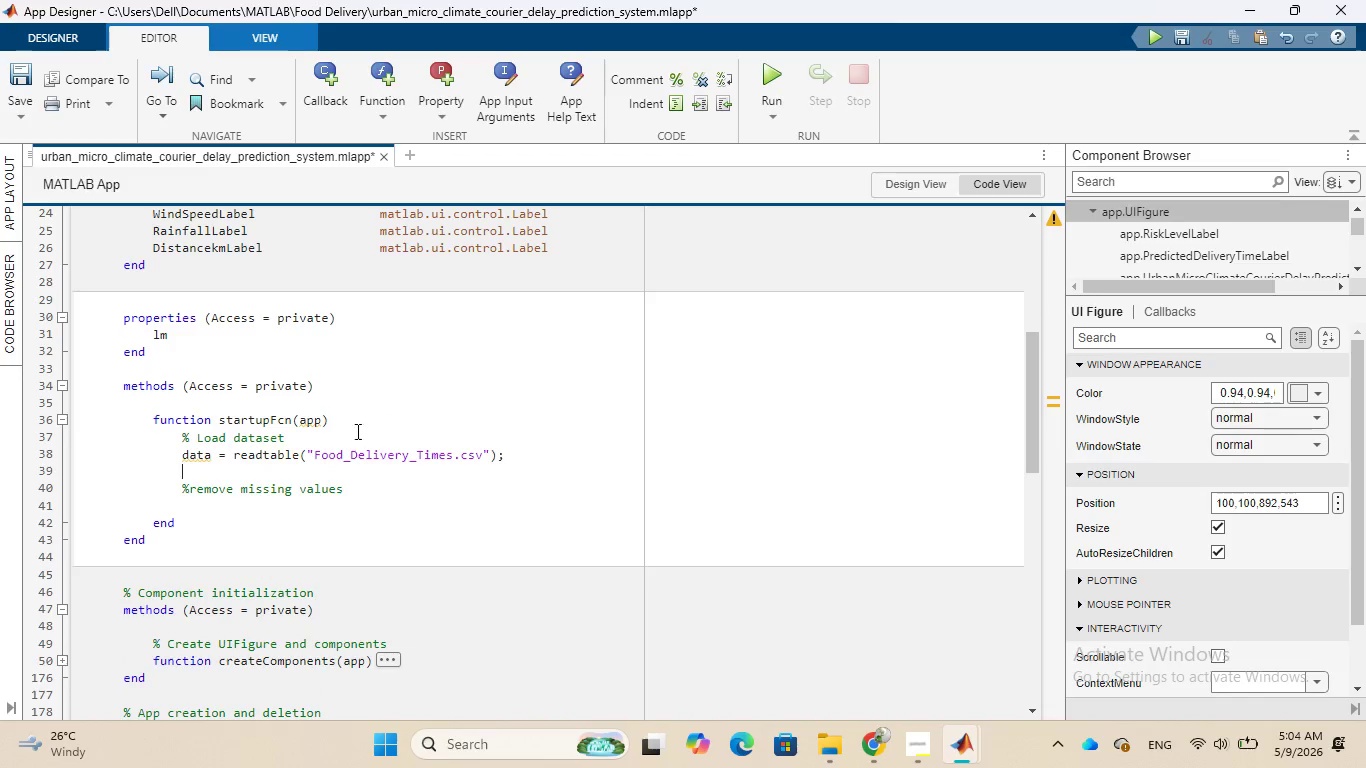 
left_click([343, 437])
 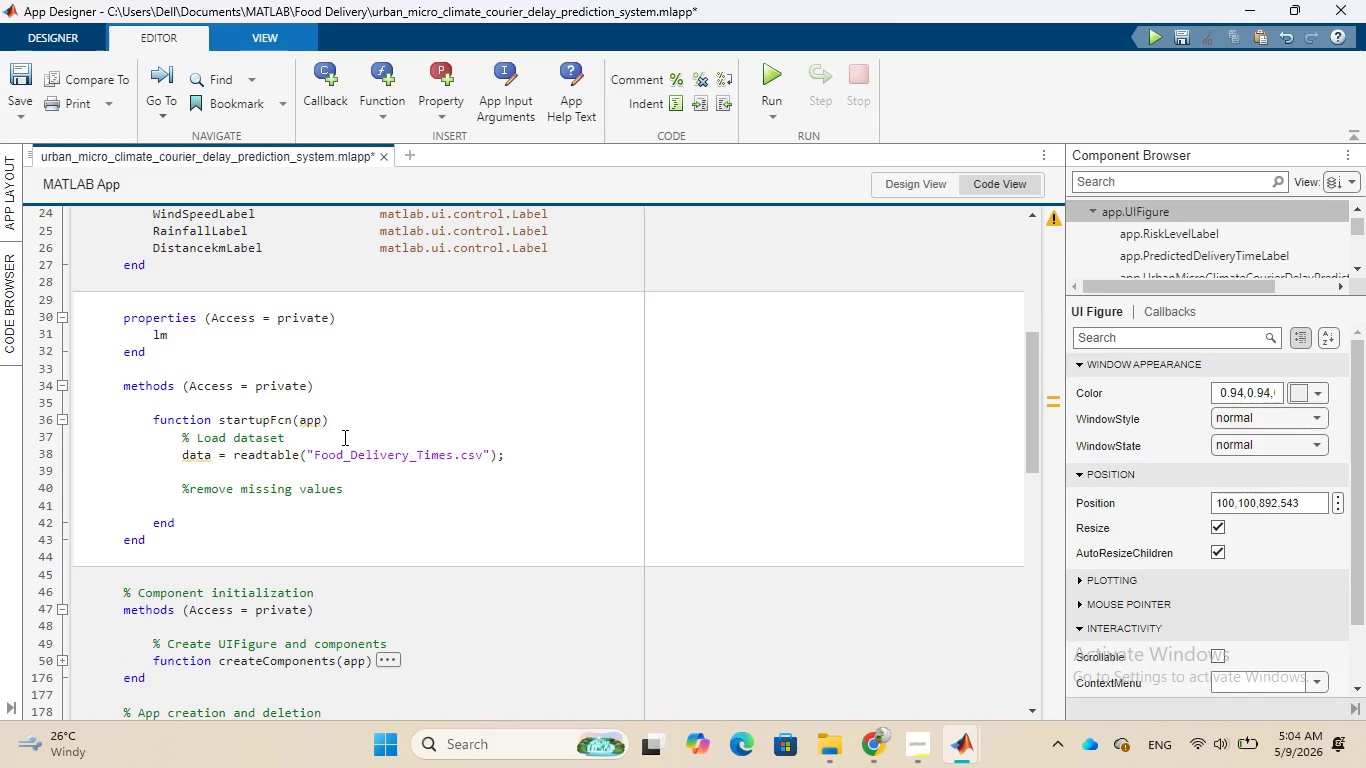 
key(Enter)
 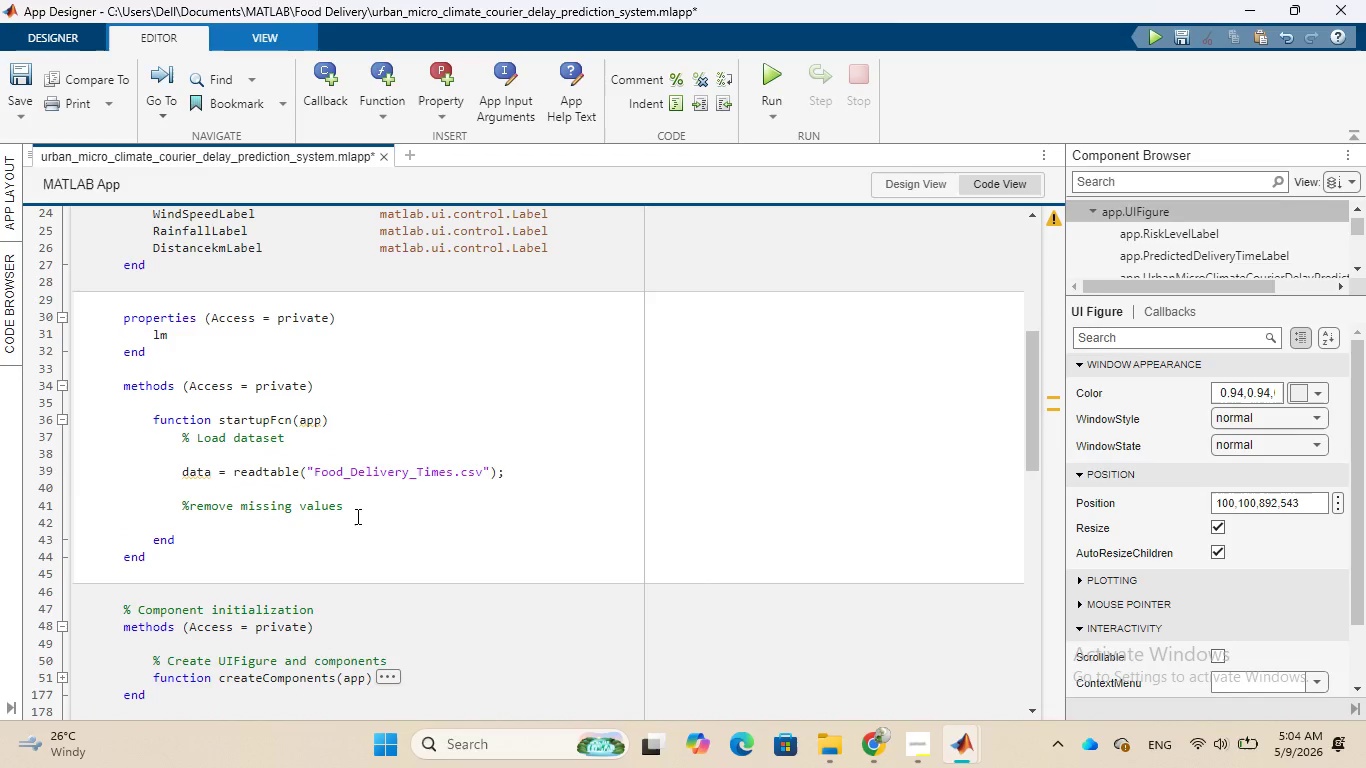 
left_click([356, 516])
 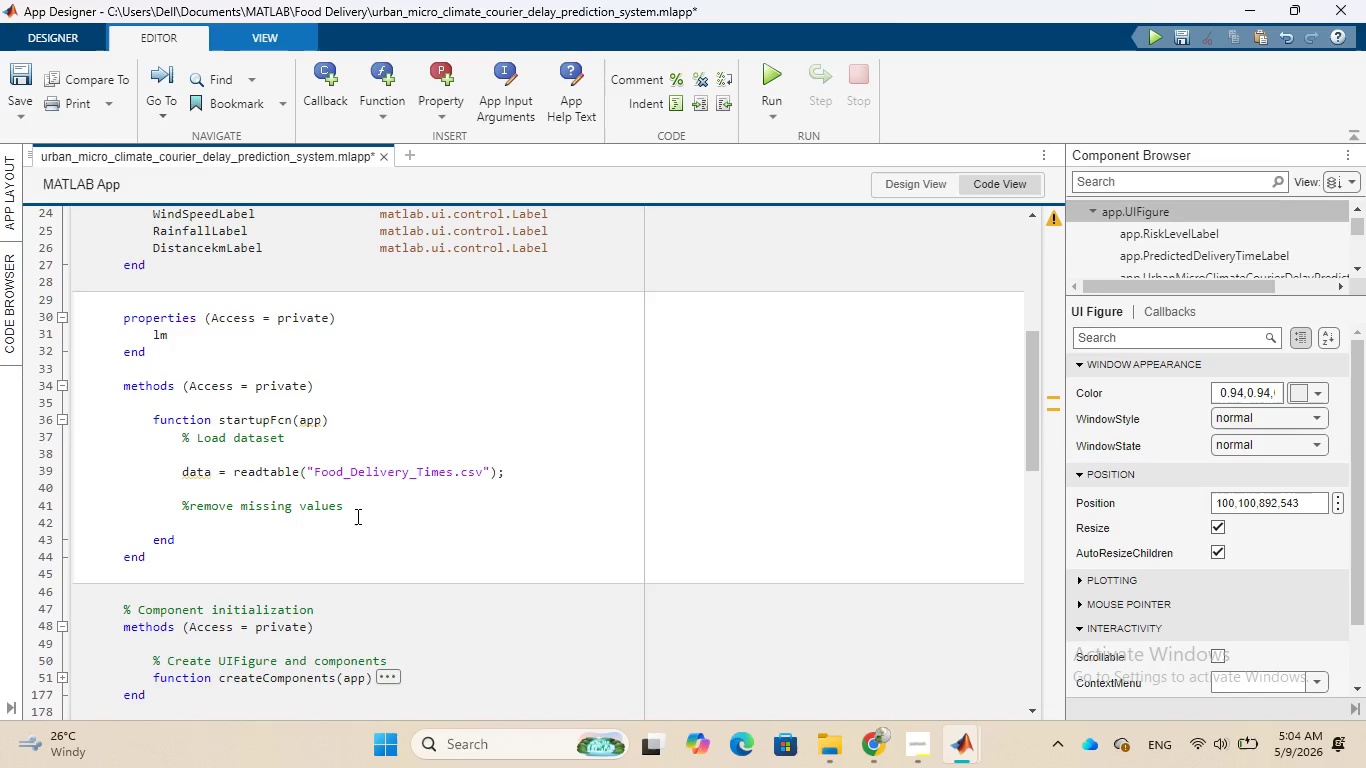 
wait(5.69)
 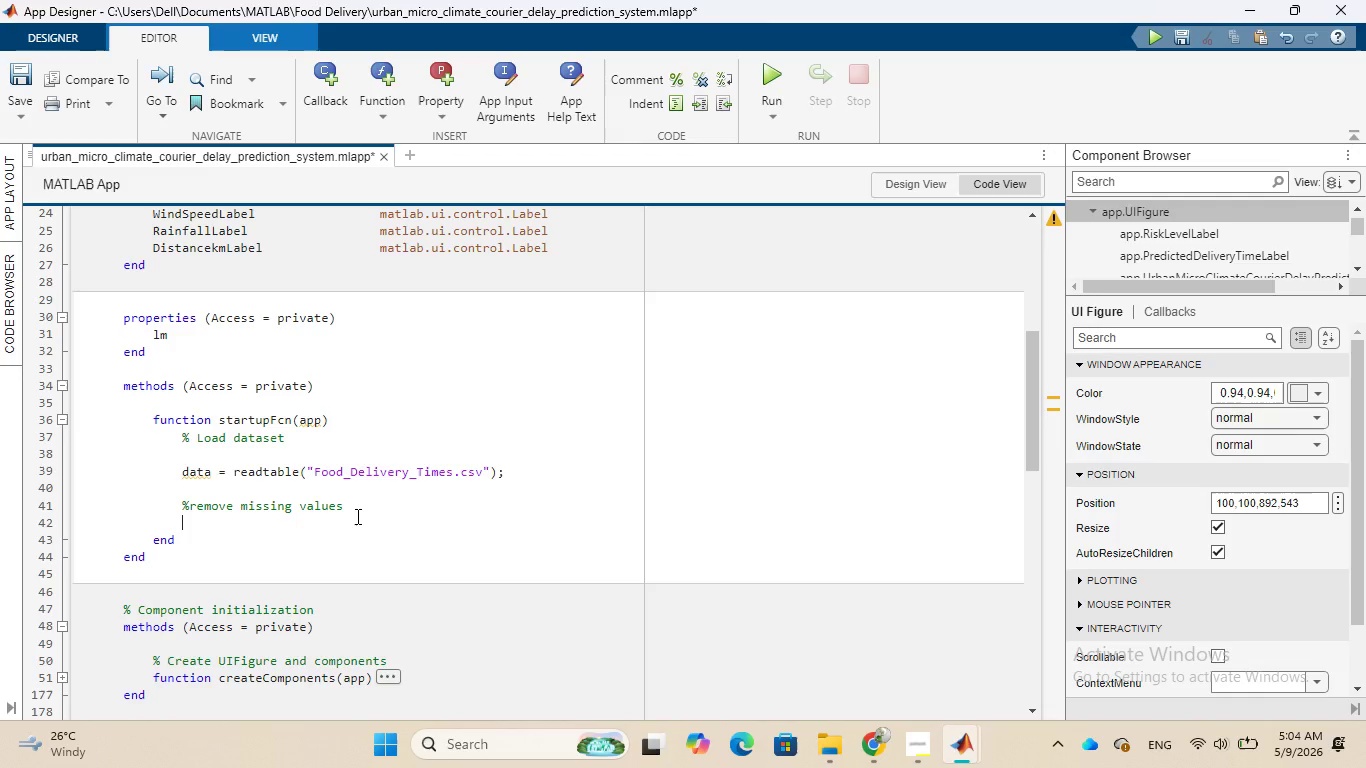 
type(data = )
 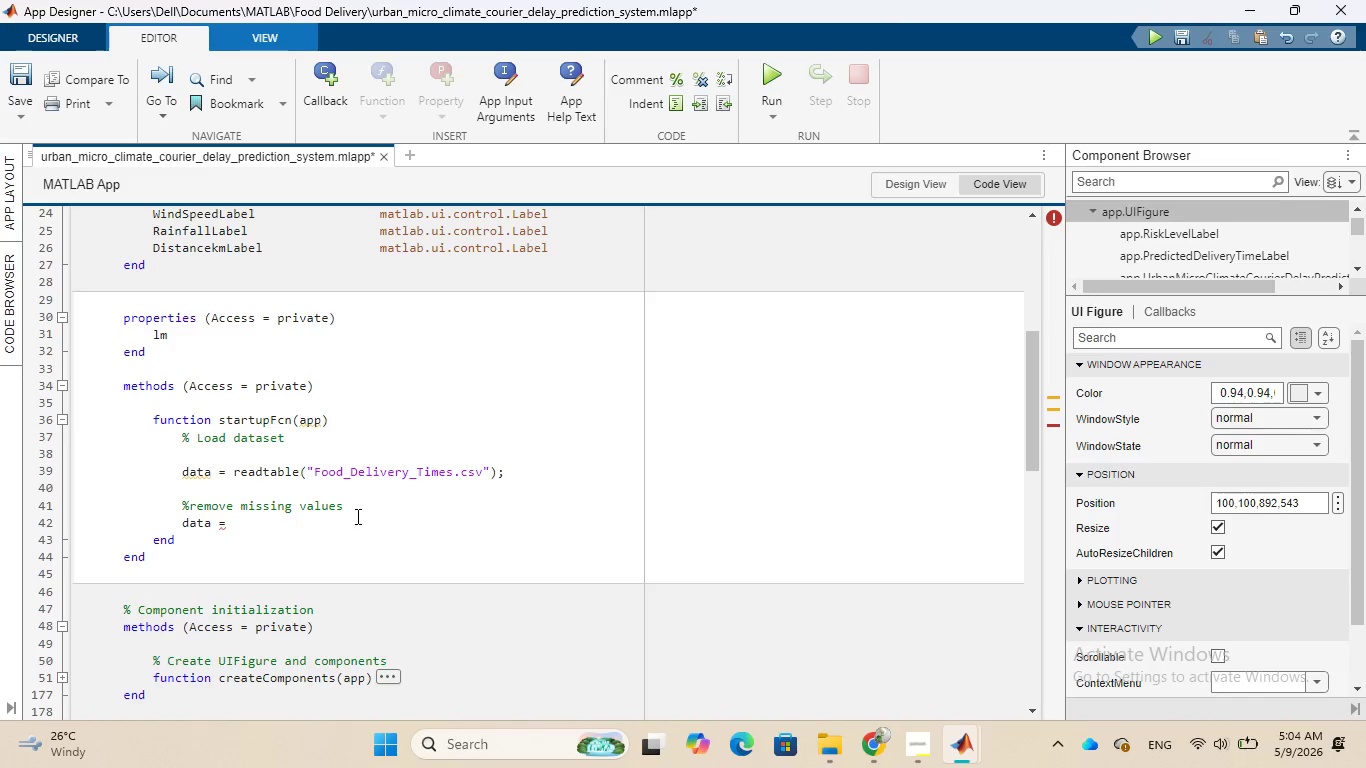 
wait(9.41)
 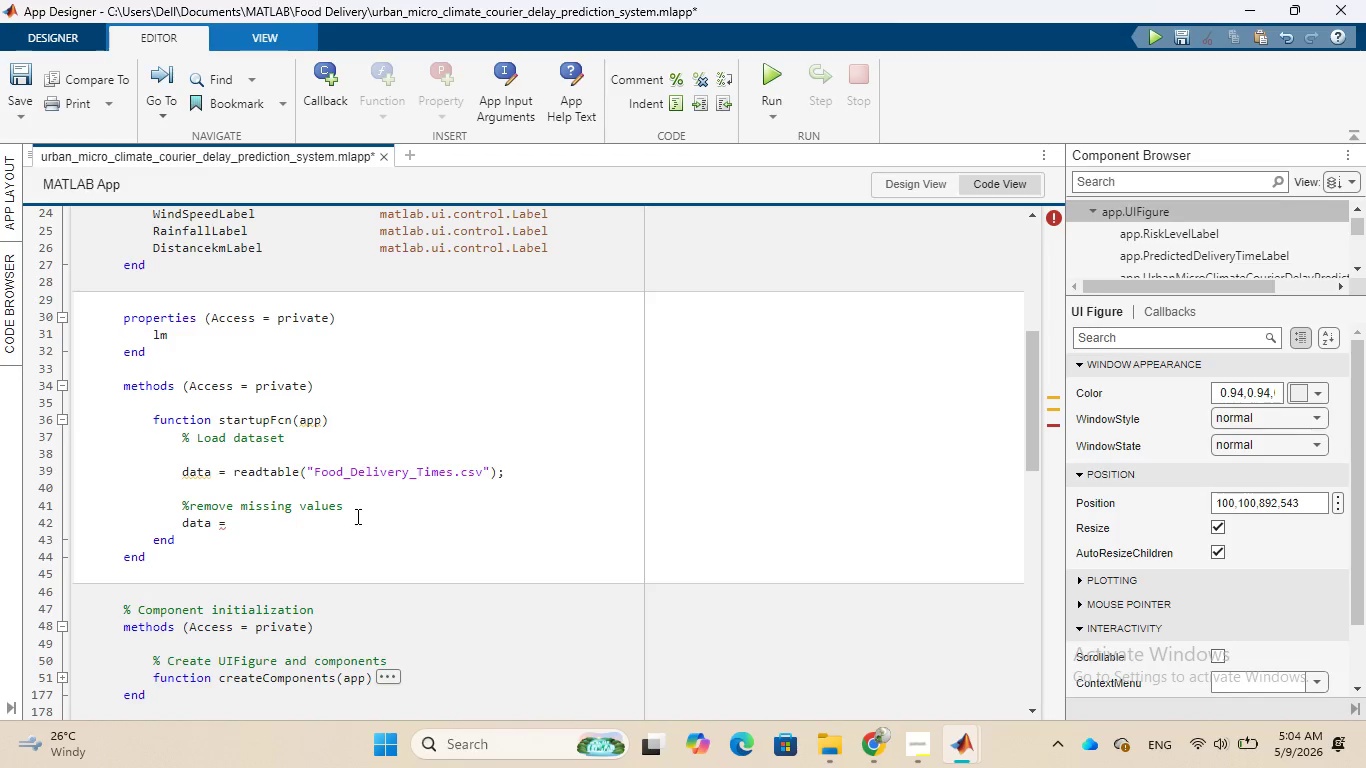 
type(rm)
 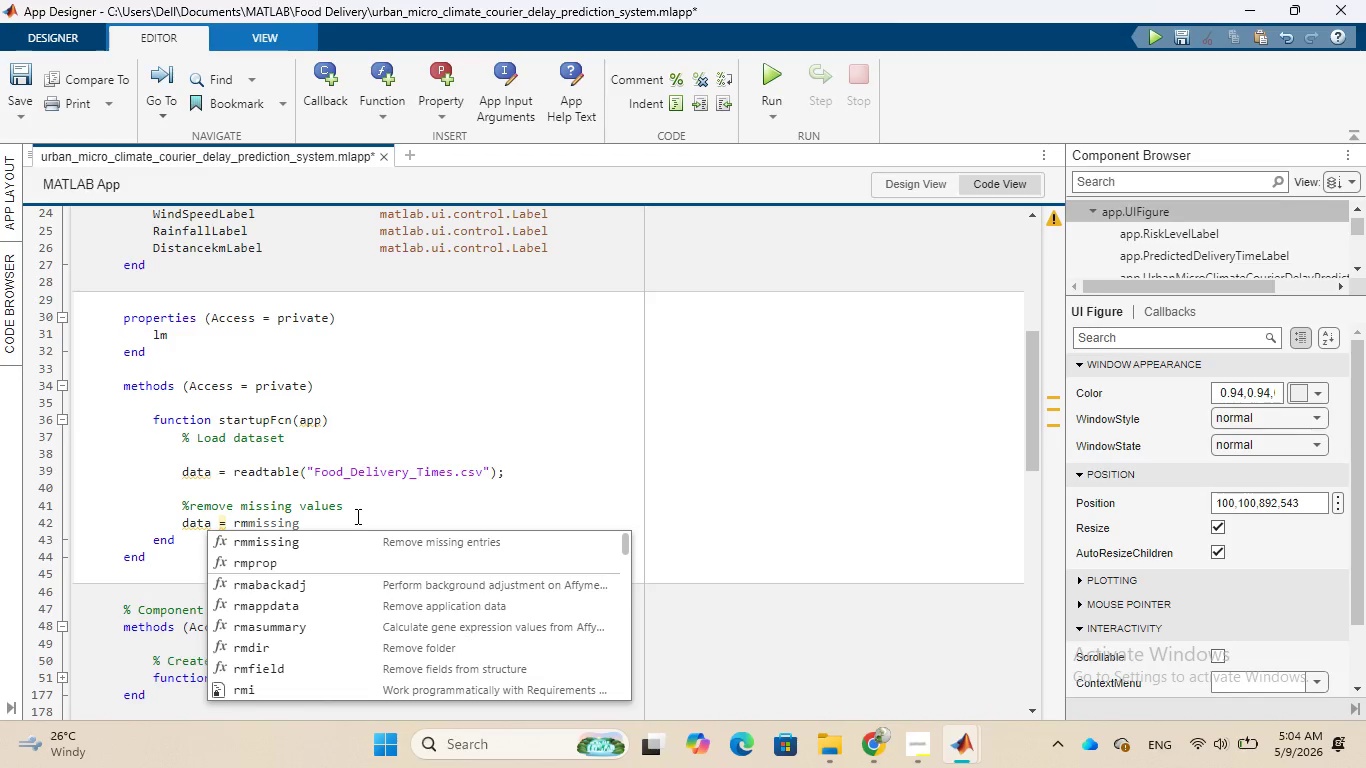 
type(missing)
 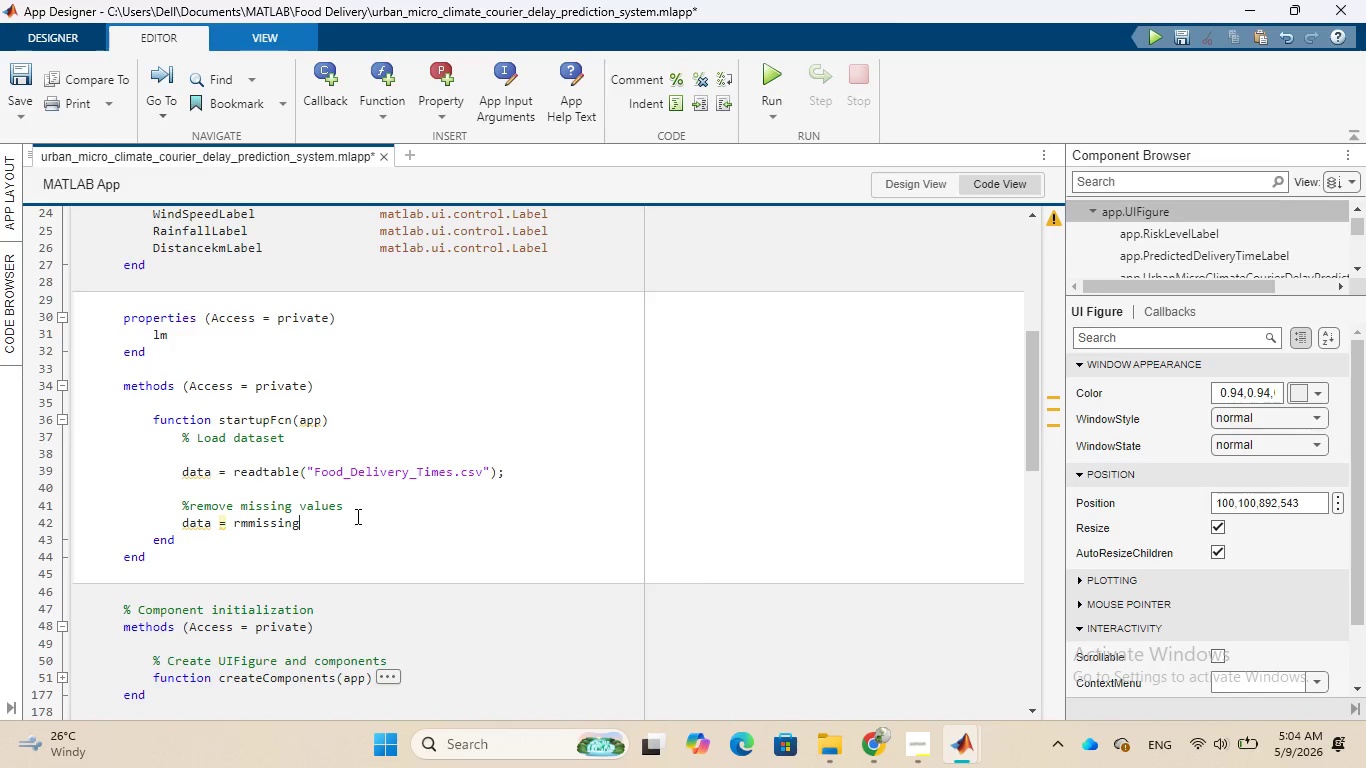 
wait(5.55)
 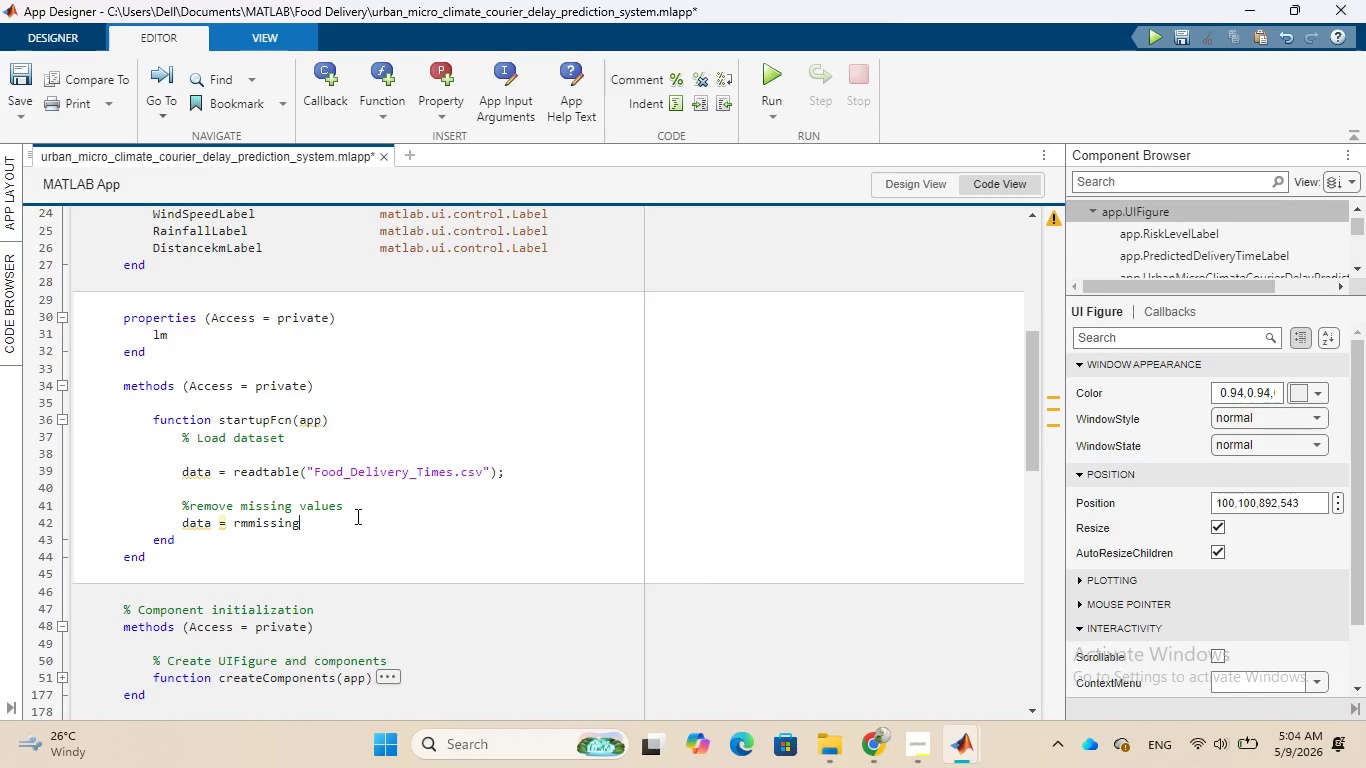 
type((data)
 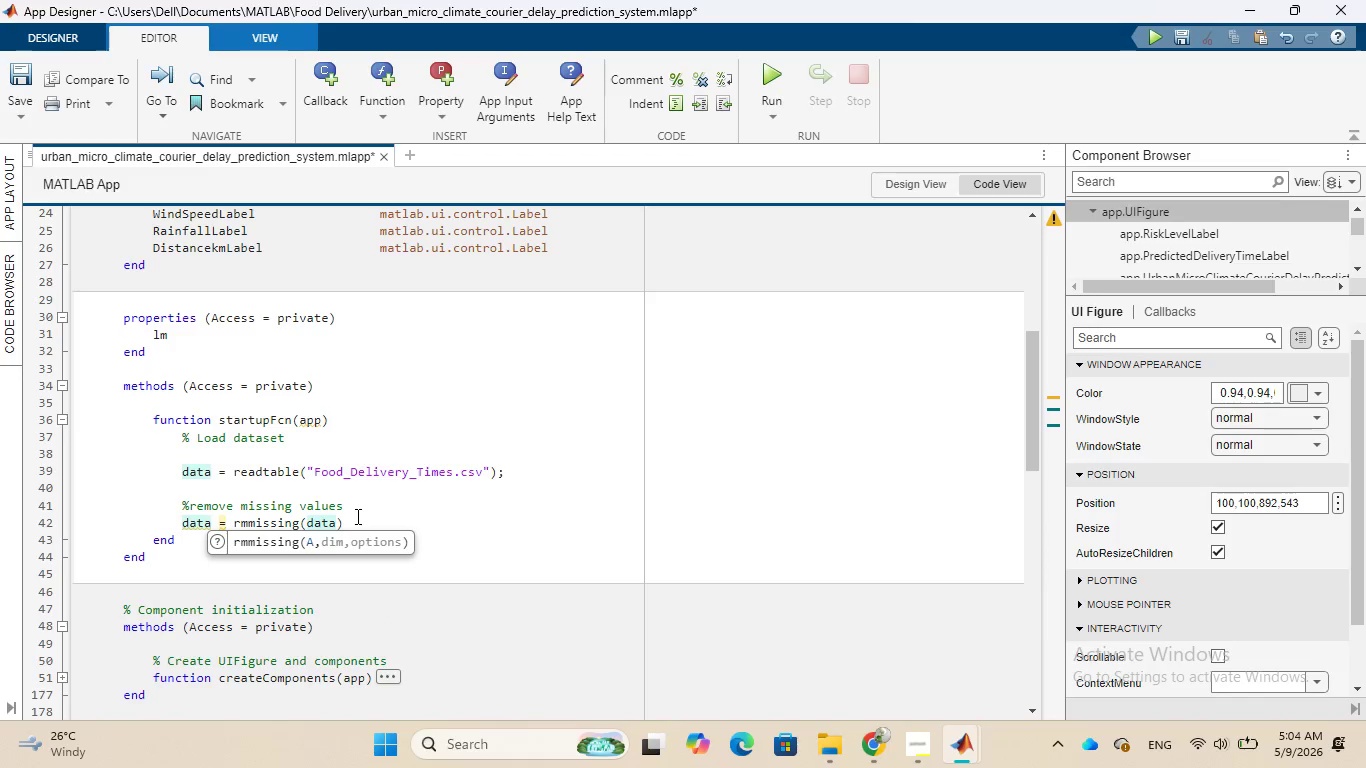 
key(ArrowRight)
 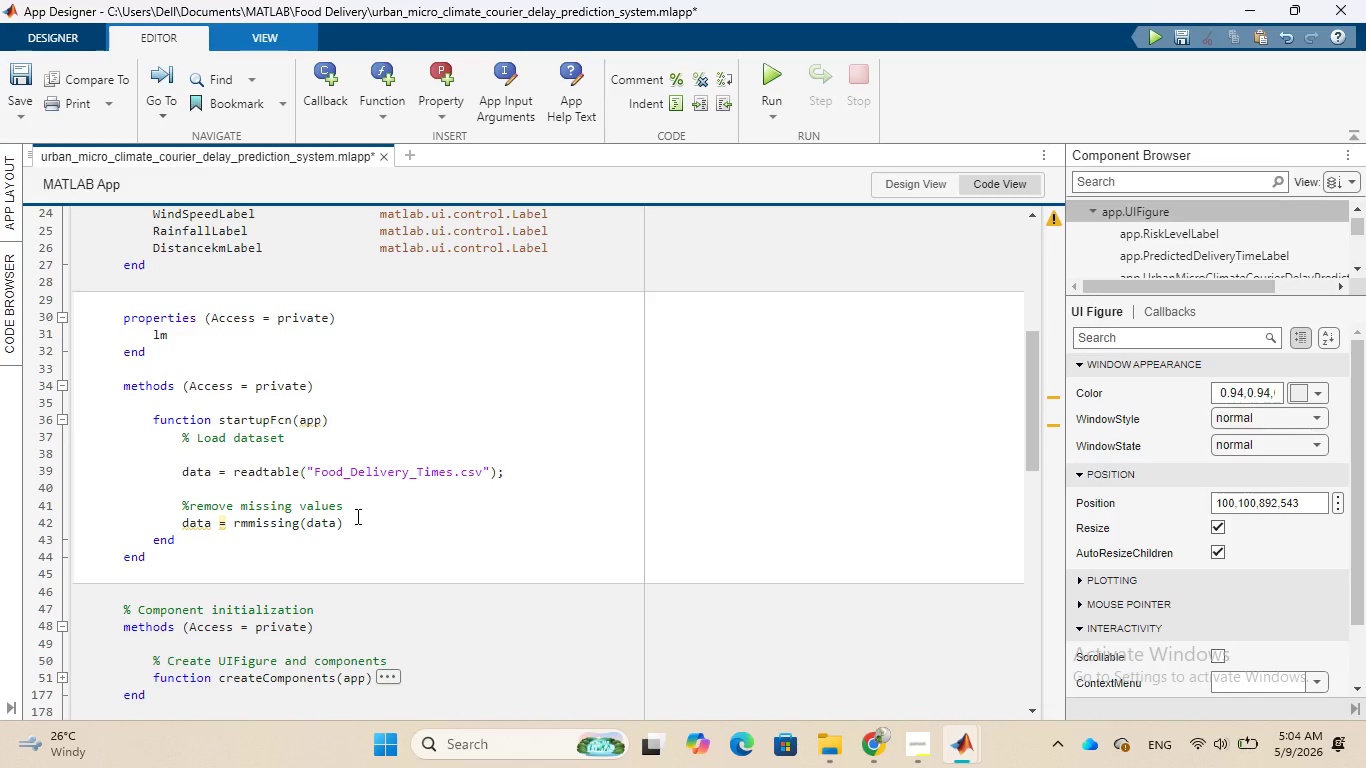 
key(Semicolon)
 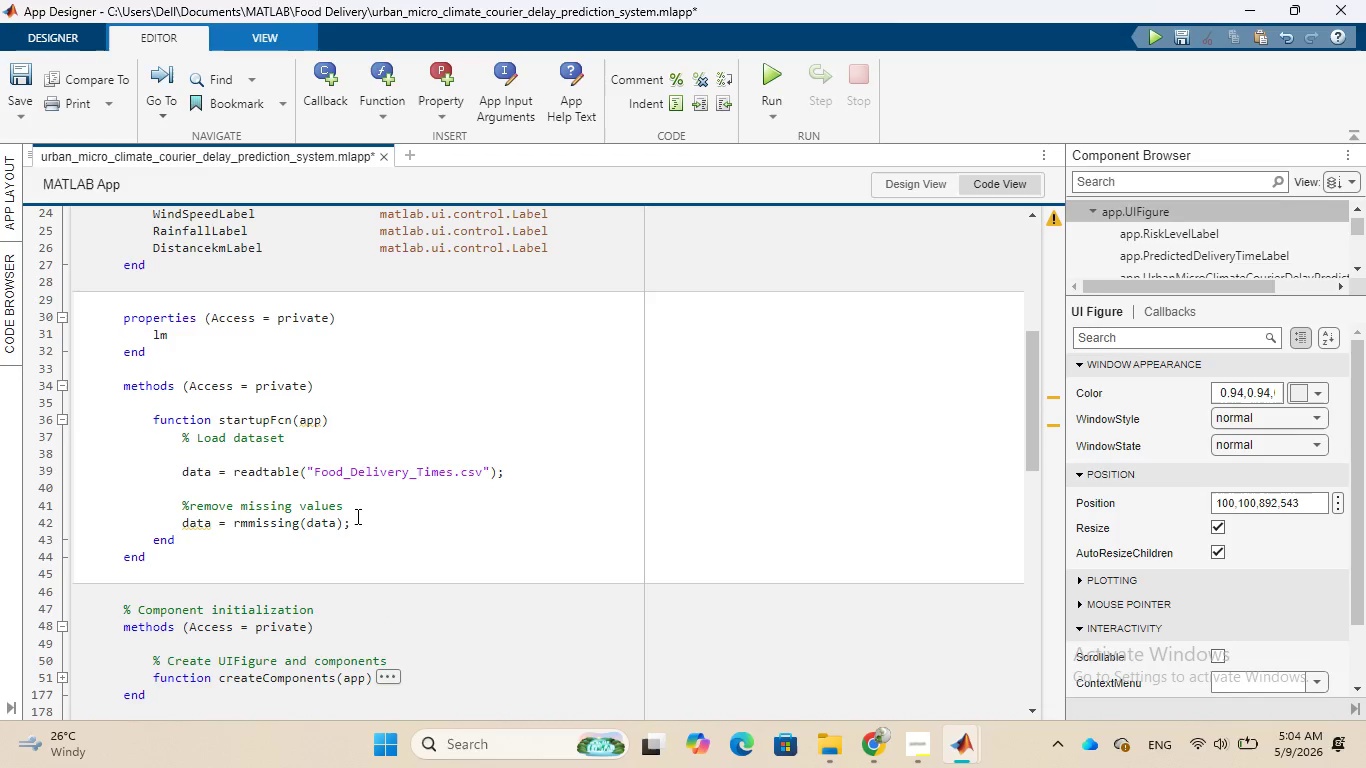 
key(Enter)
 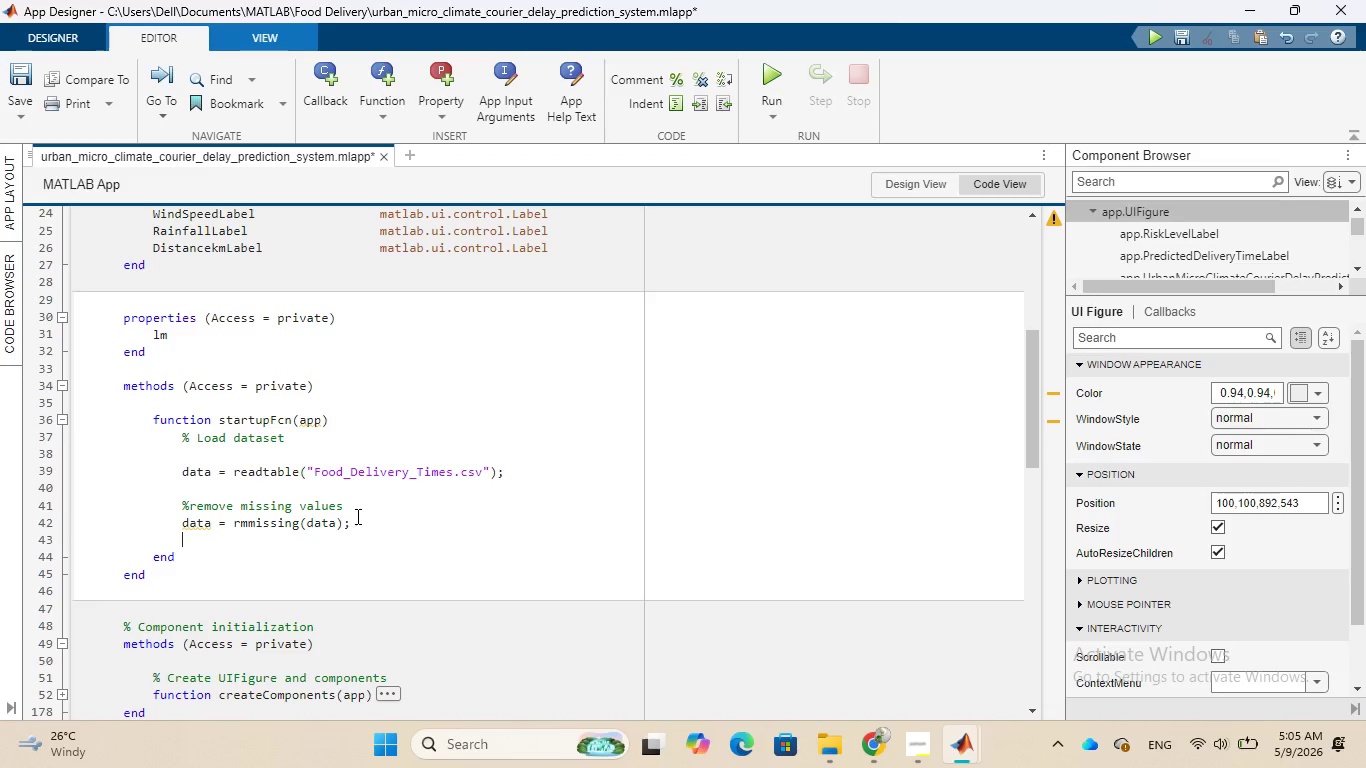 
key(Enter)
 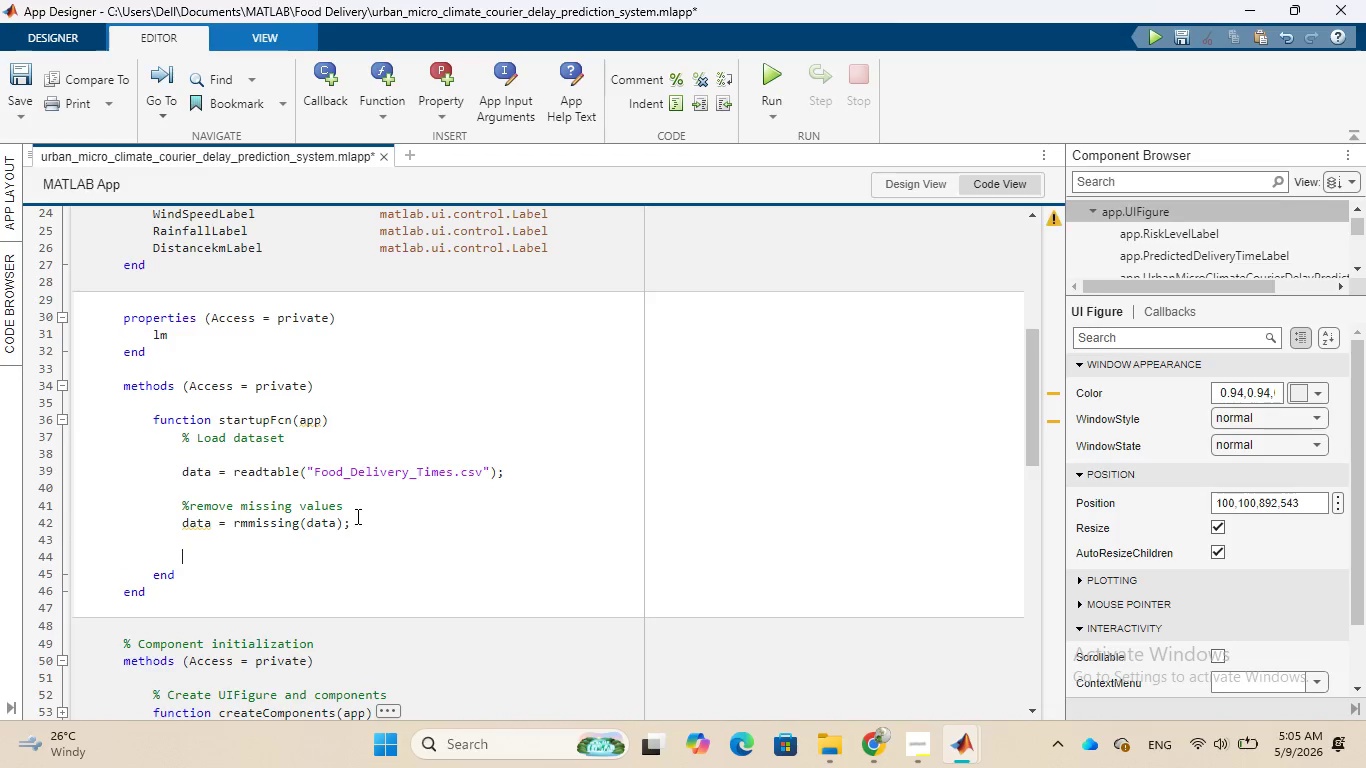 
type(% rem)
key(Backspace)
type(nme variables)
 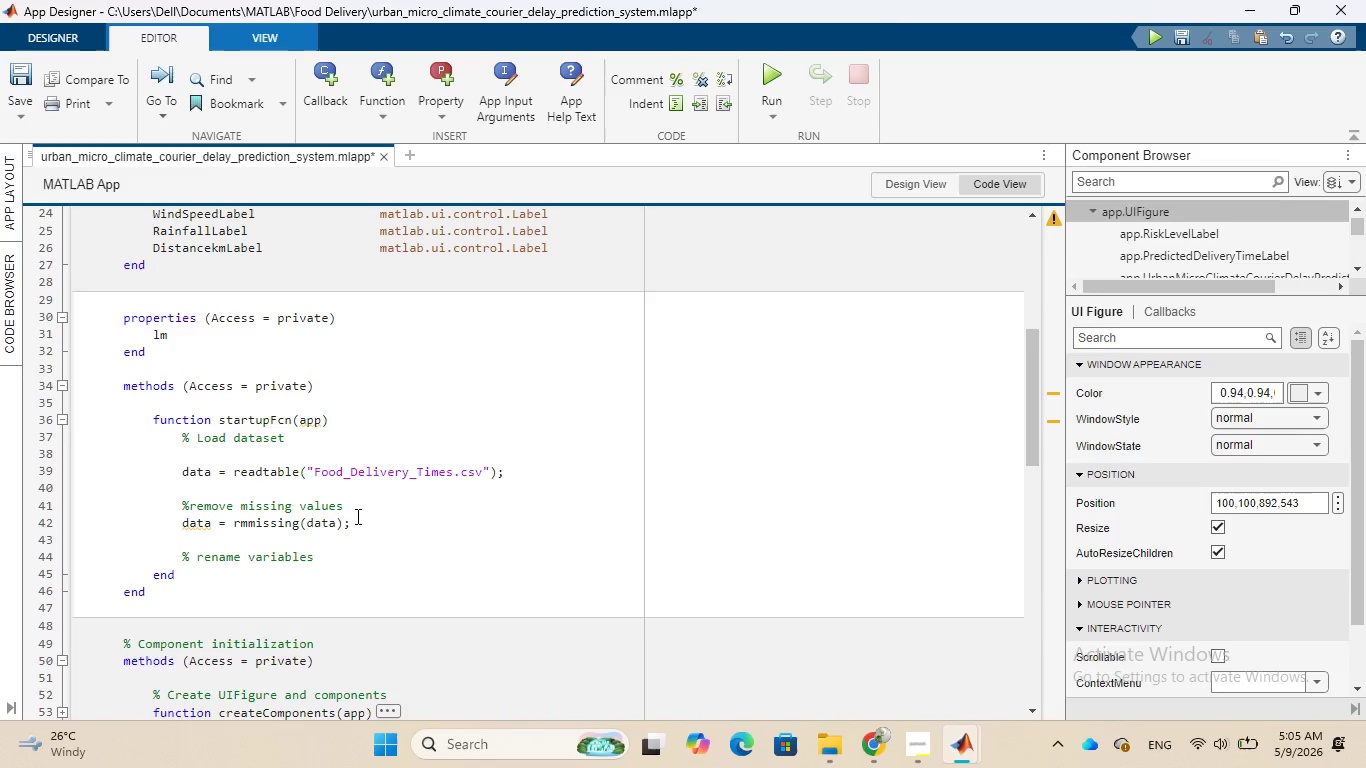 
key(Enter)
 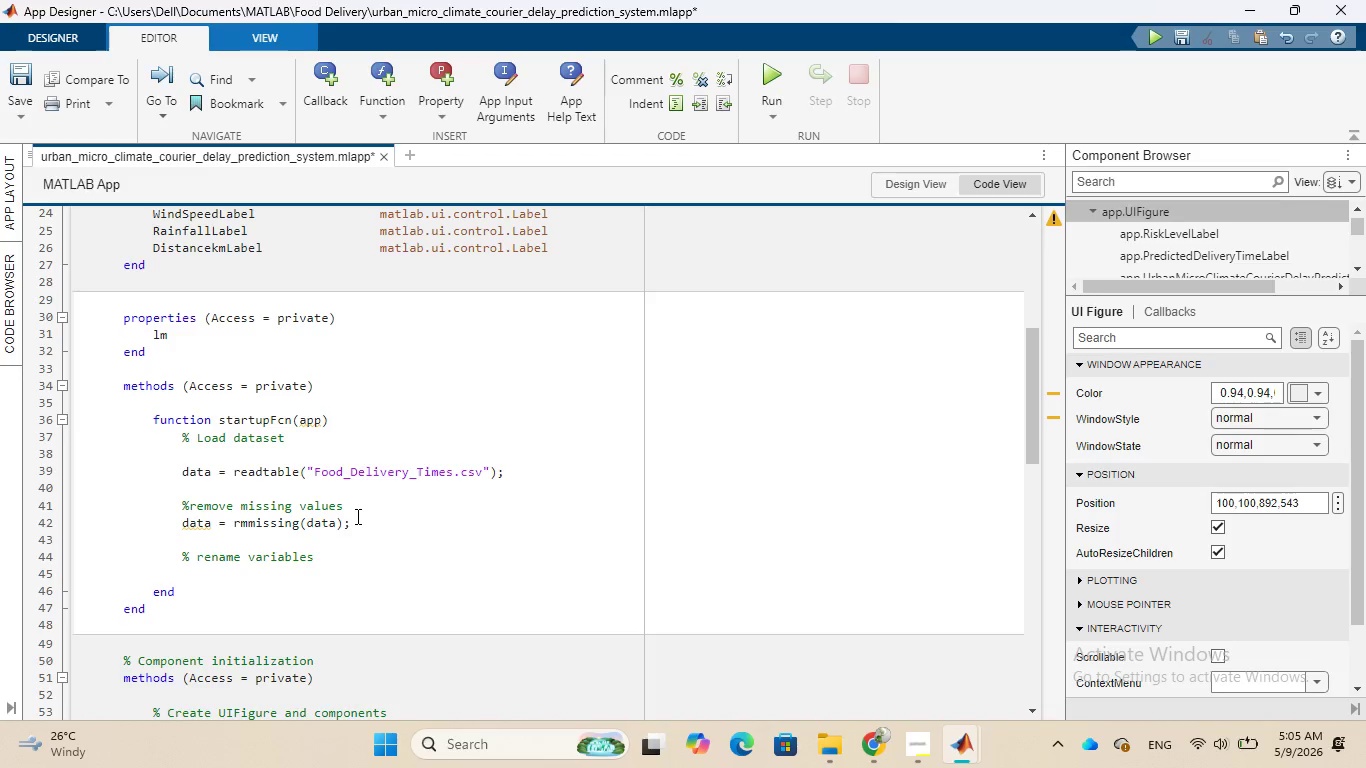 
wait(6.25)
 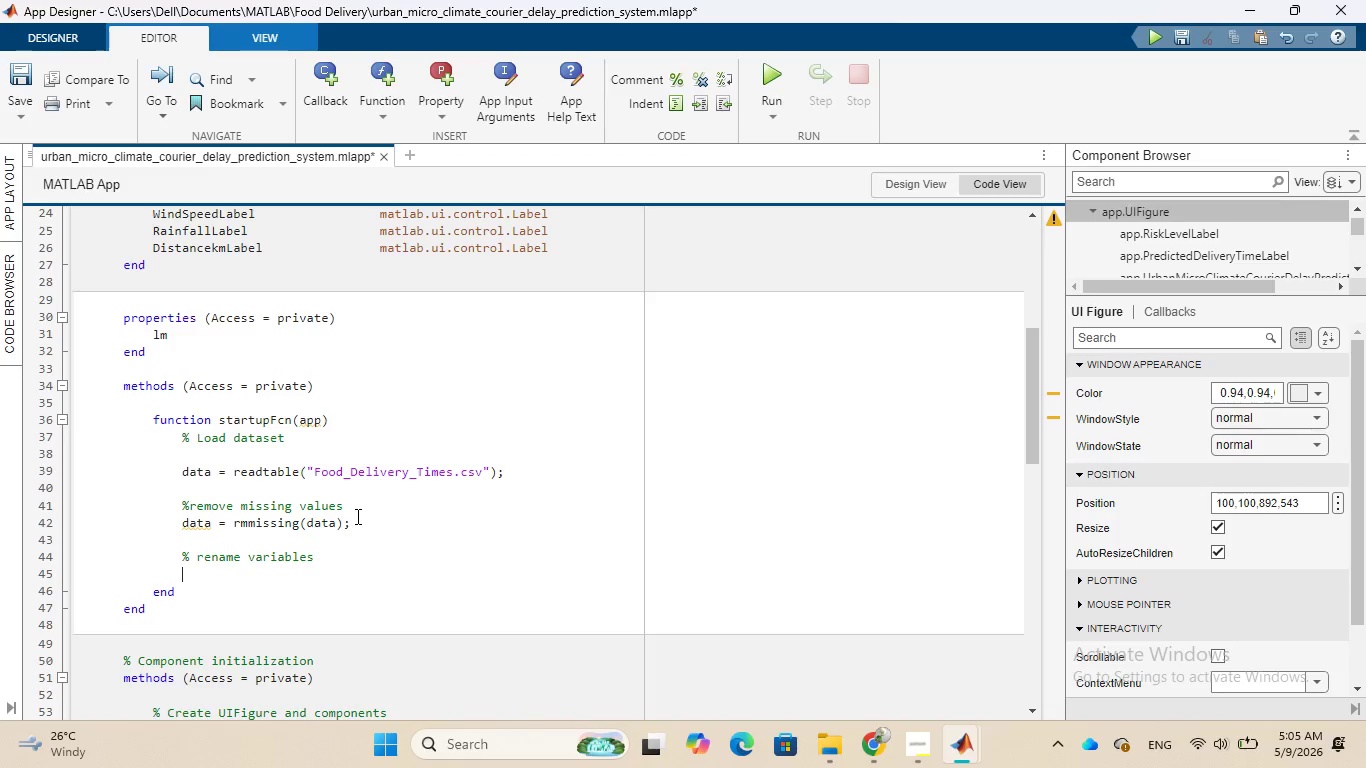 
type(data.Properties.VARIABLEnAME)
 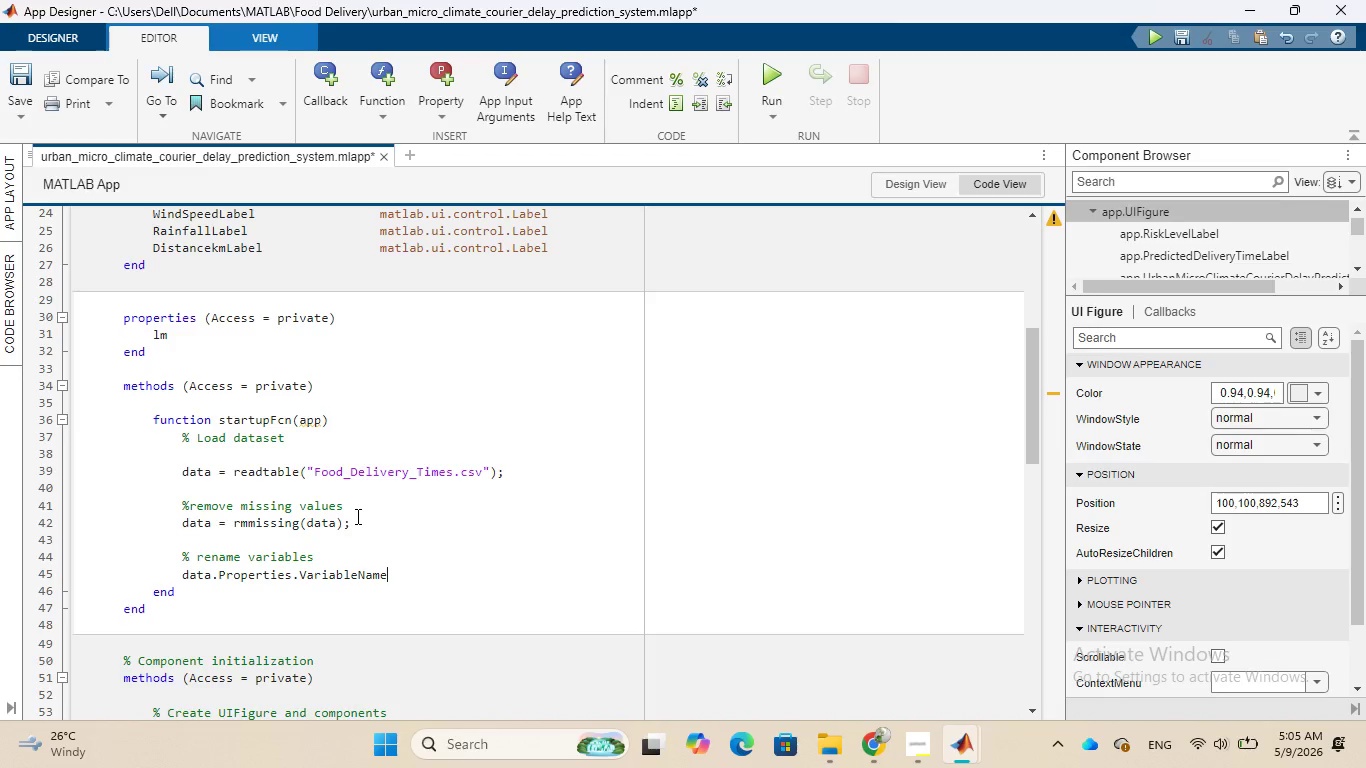 
hold_key(key=CapsLock, duration=0.31)
 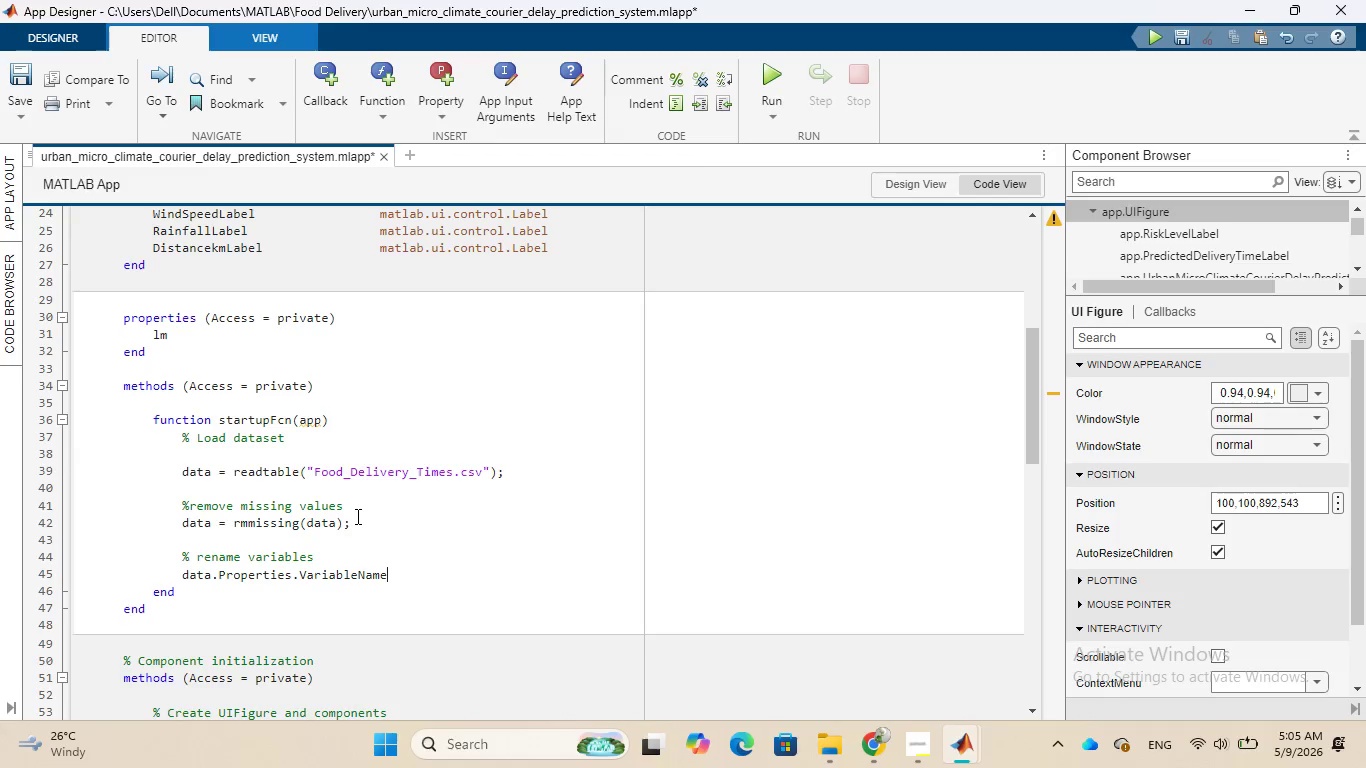 
key(S)
 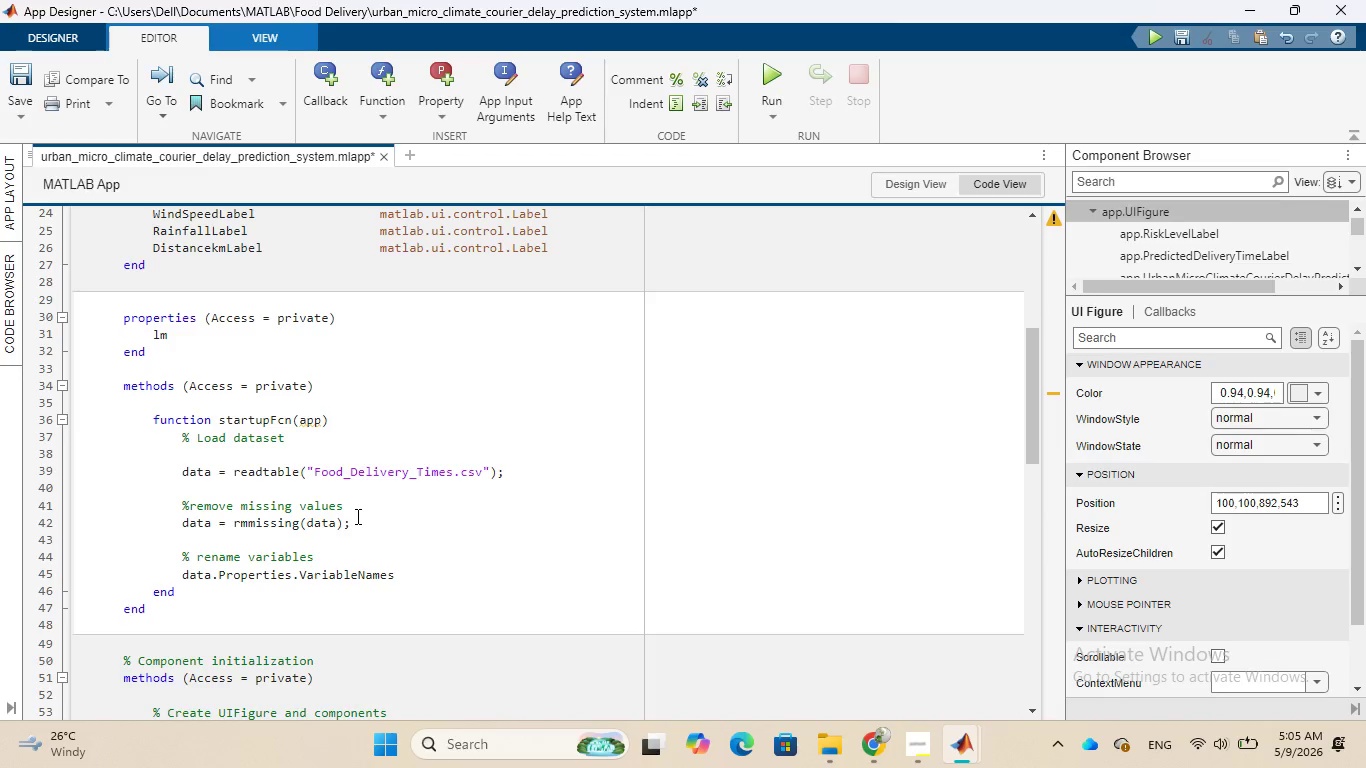 
key(Shift+BracketLeft)
 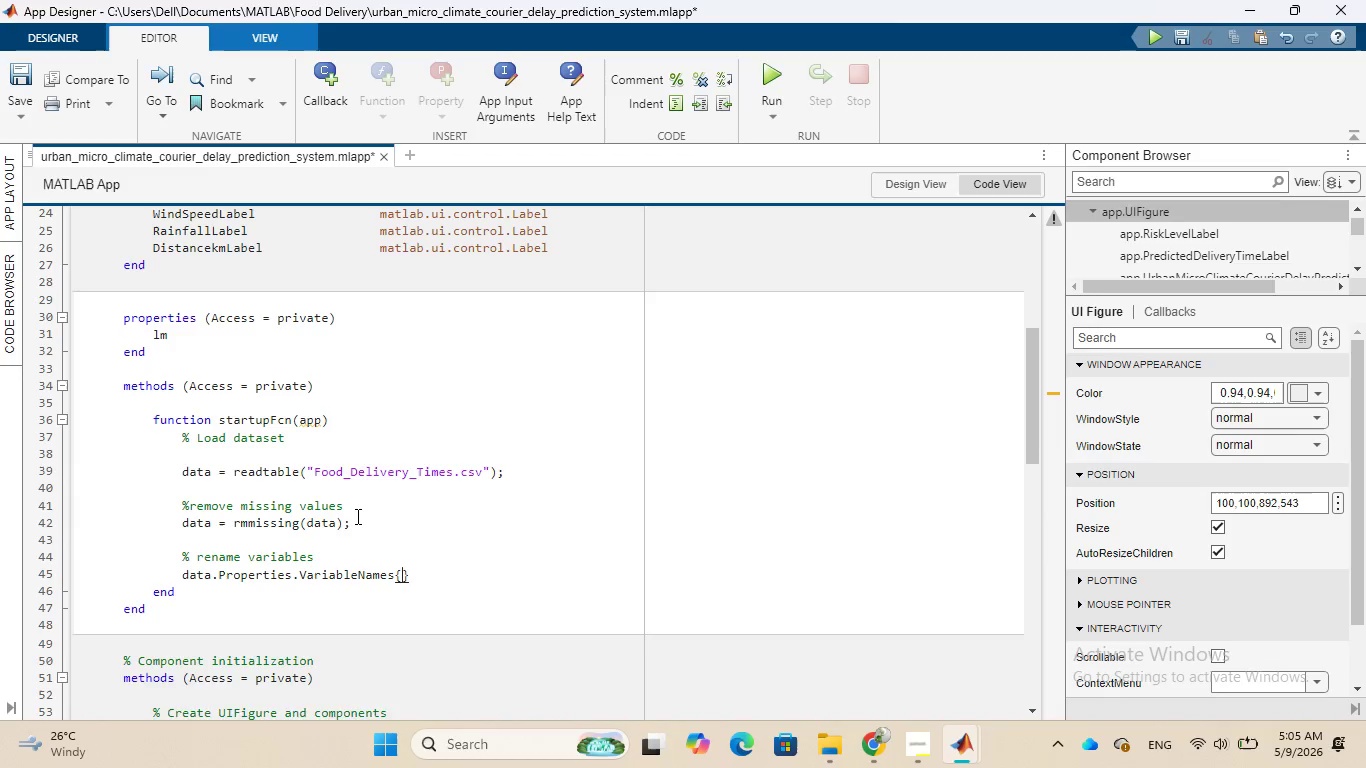 
key(Enter)
 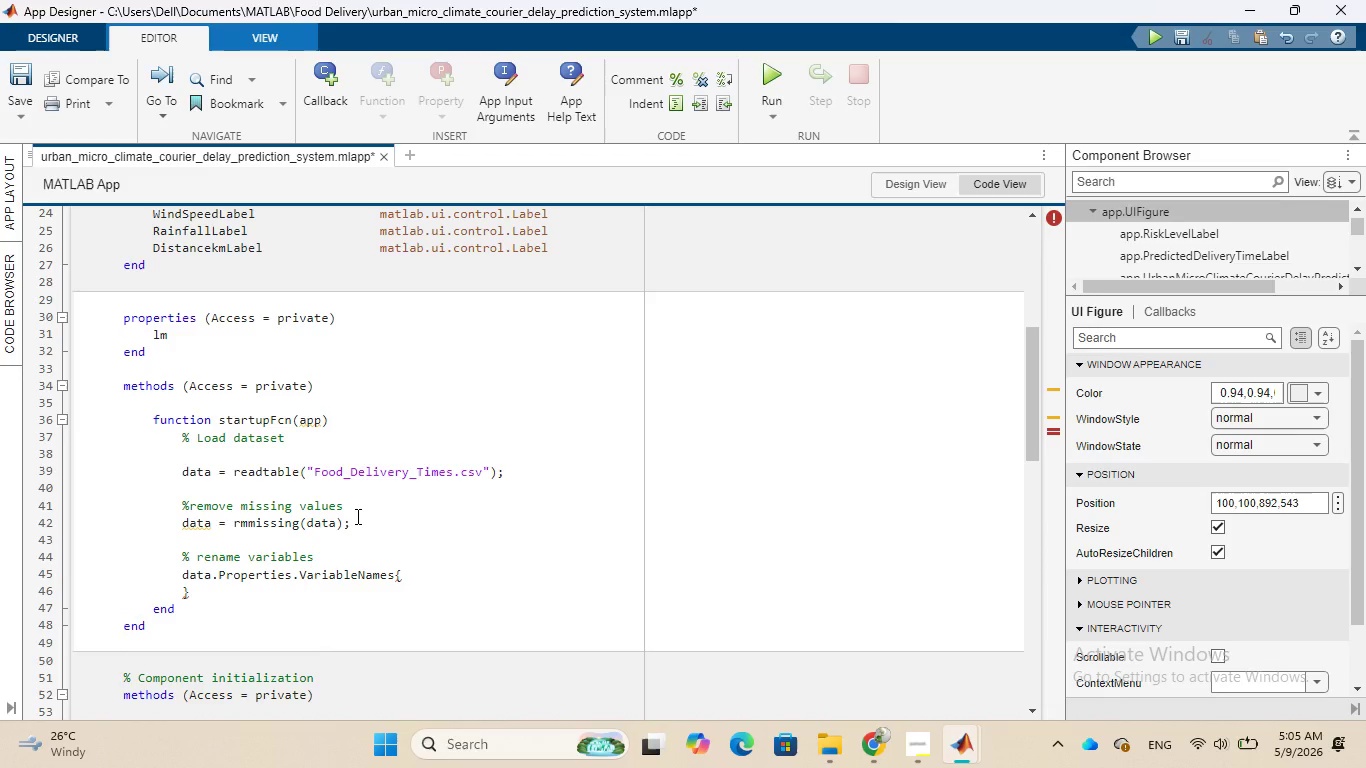 
key(Backspace)
 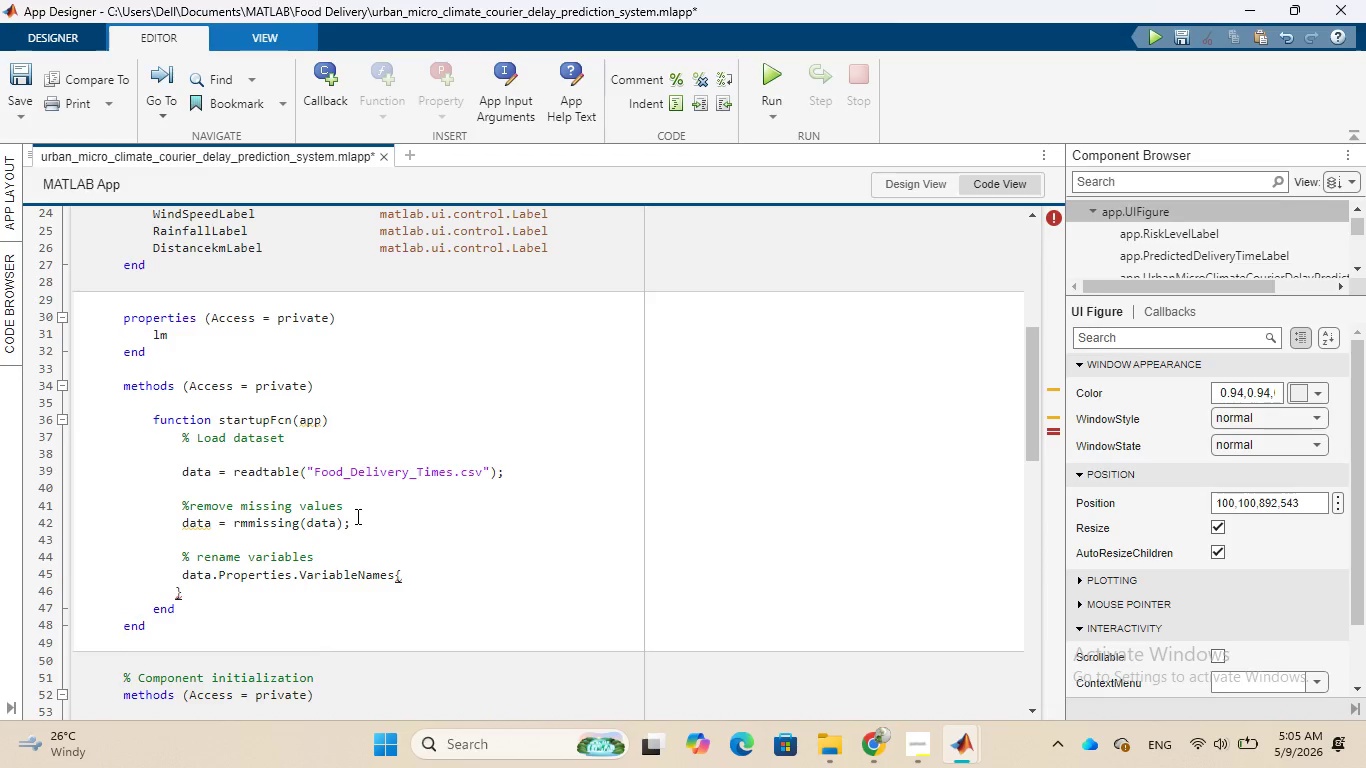 
key(Backspace)
 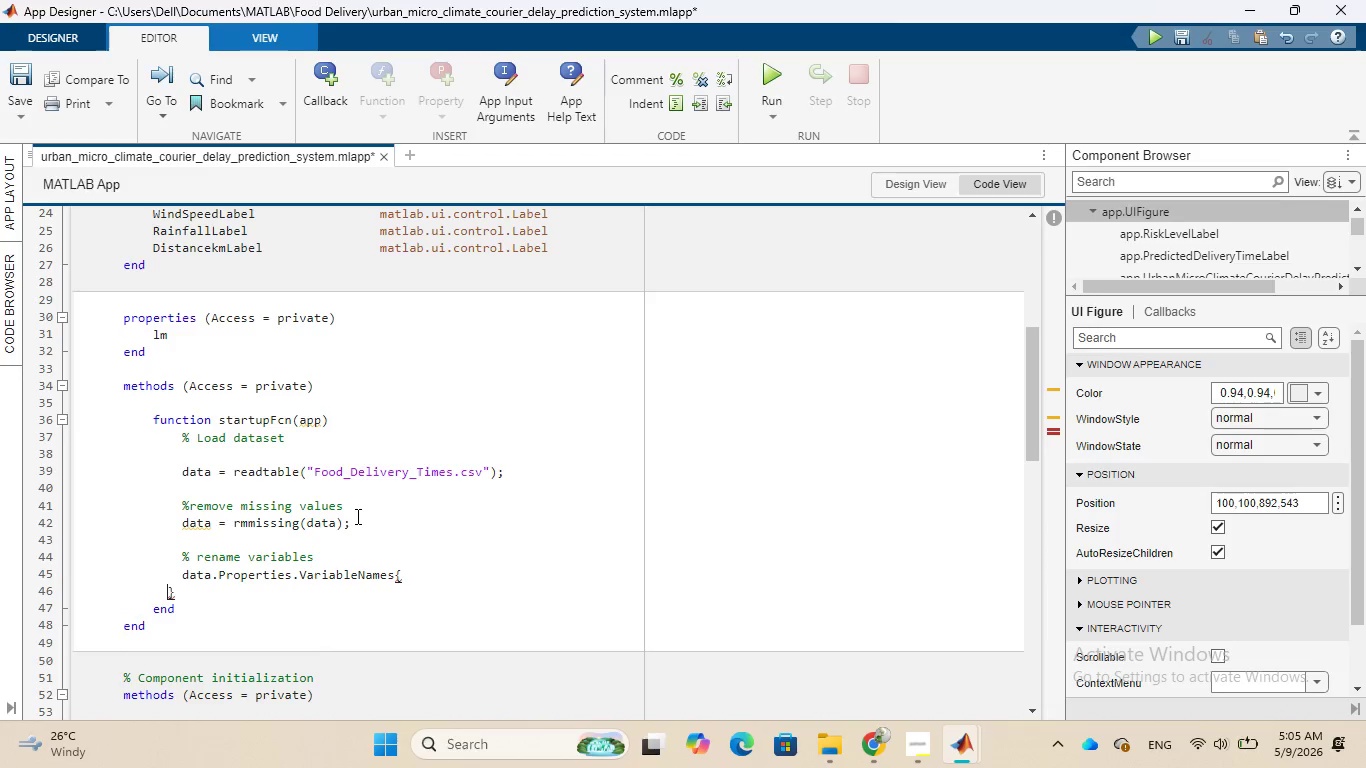 
key(Backspace)
 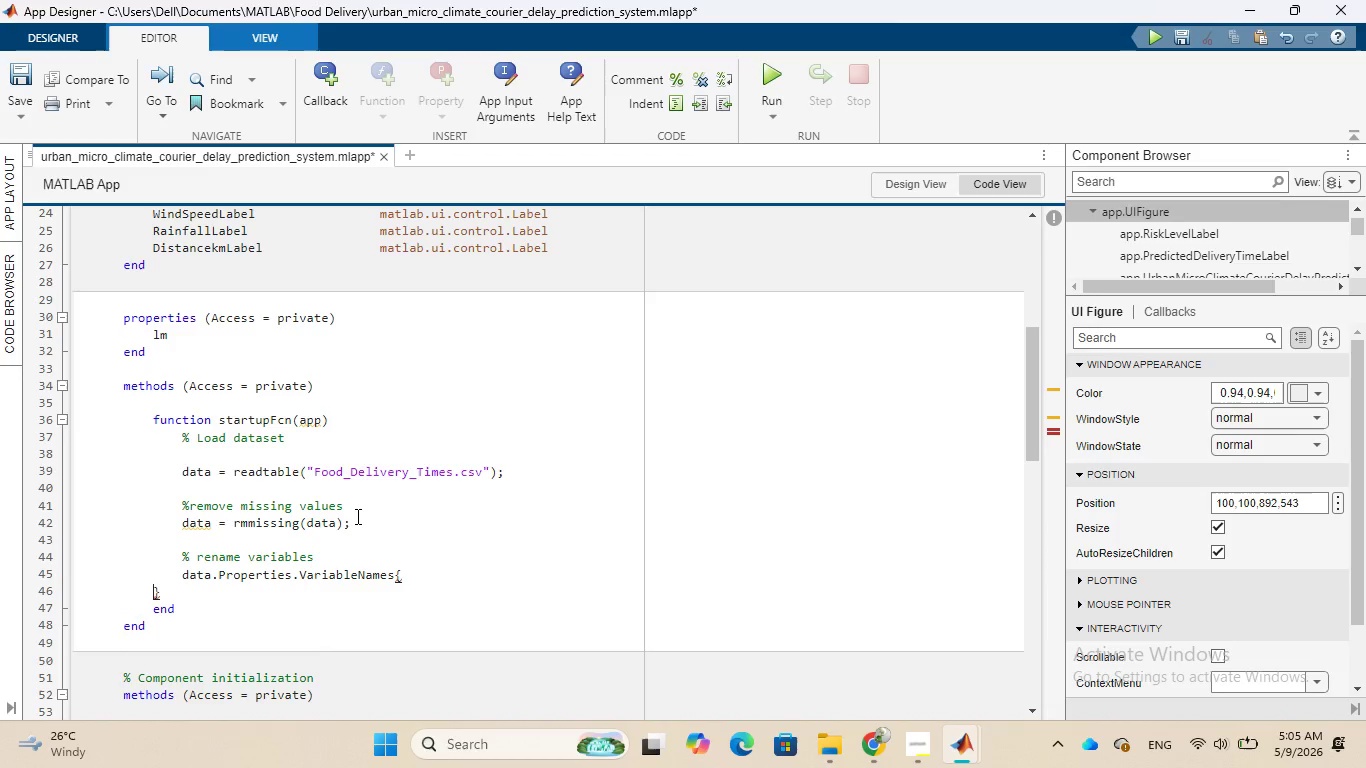 
key(Backspace)
 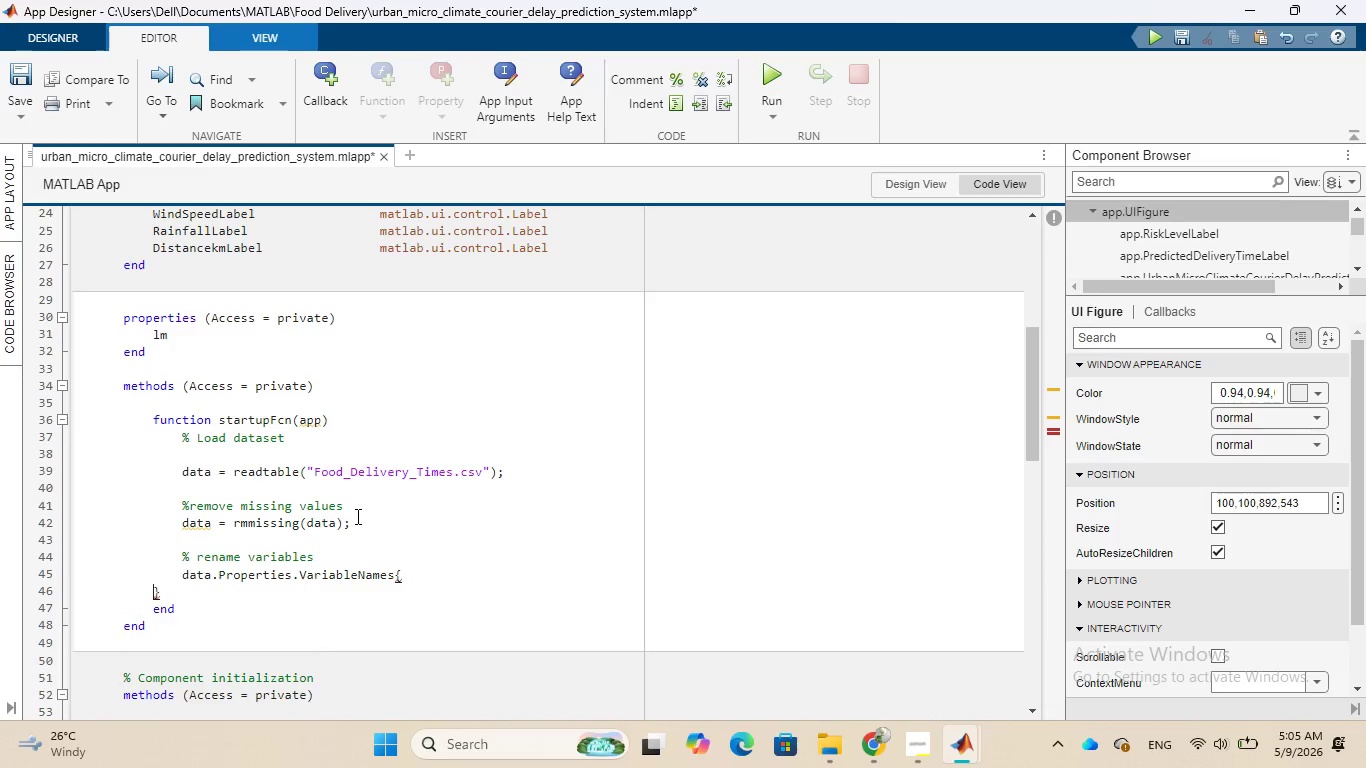 
key(Backspace)
 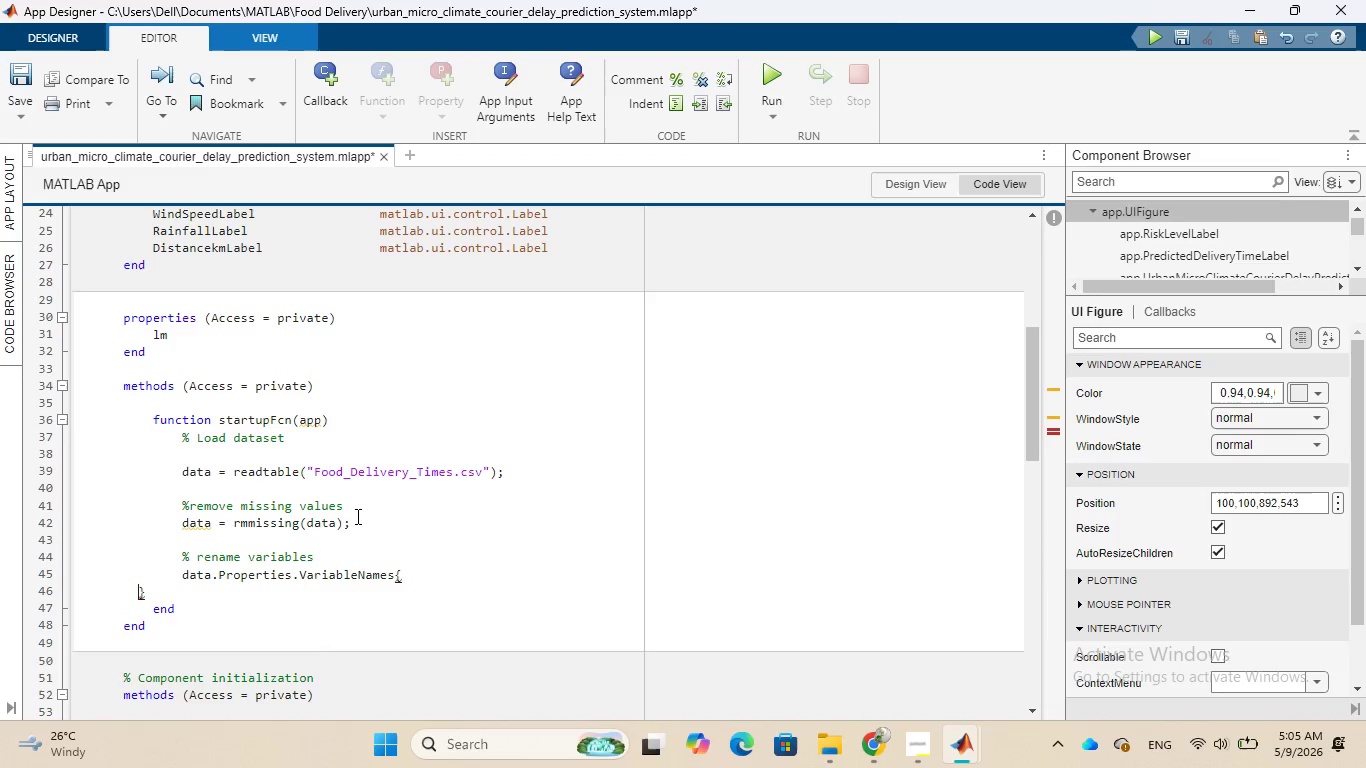 
key(Backspace)
 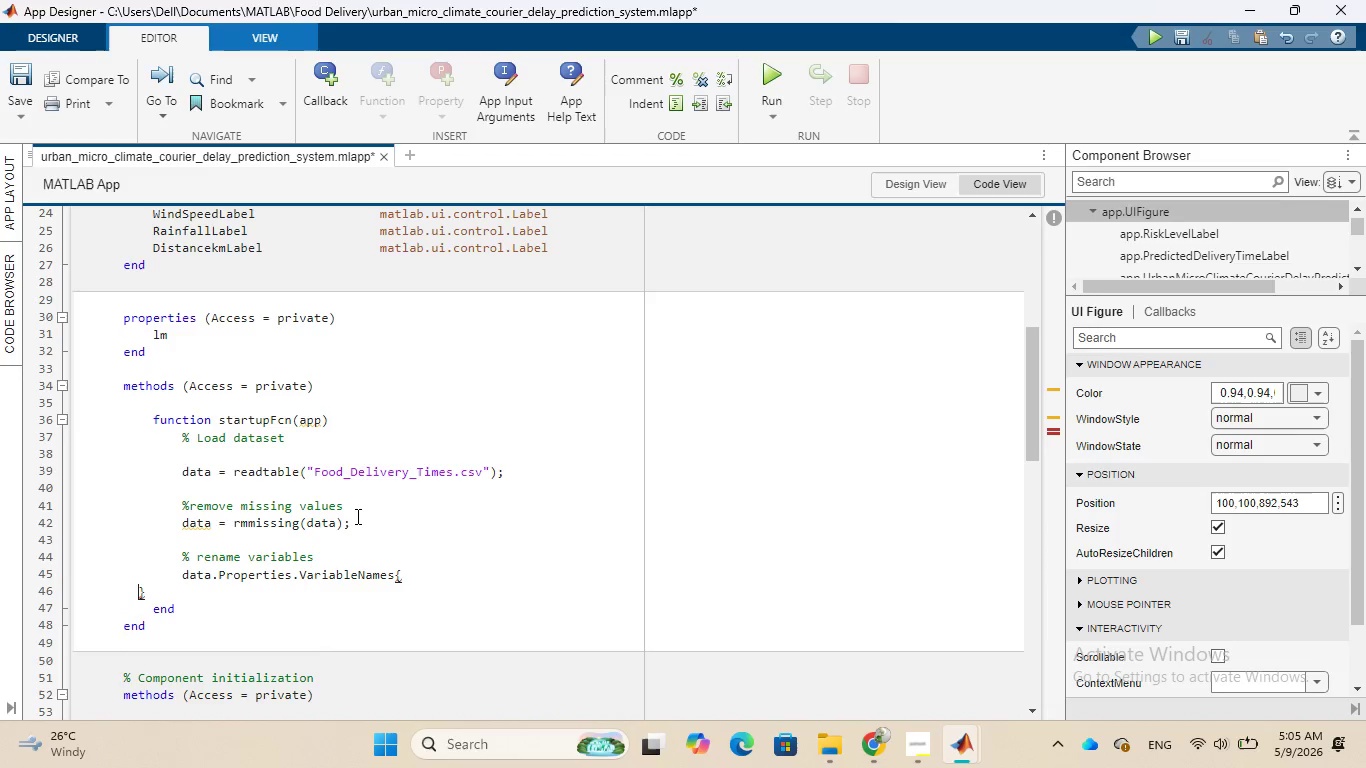 
key(Backspace)
 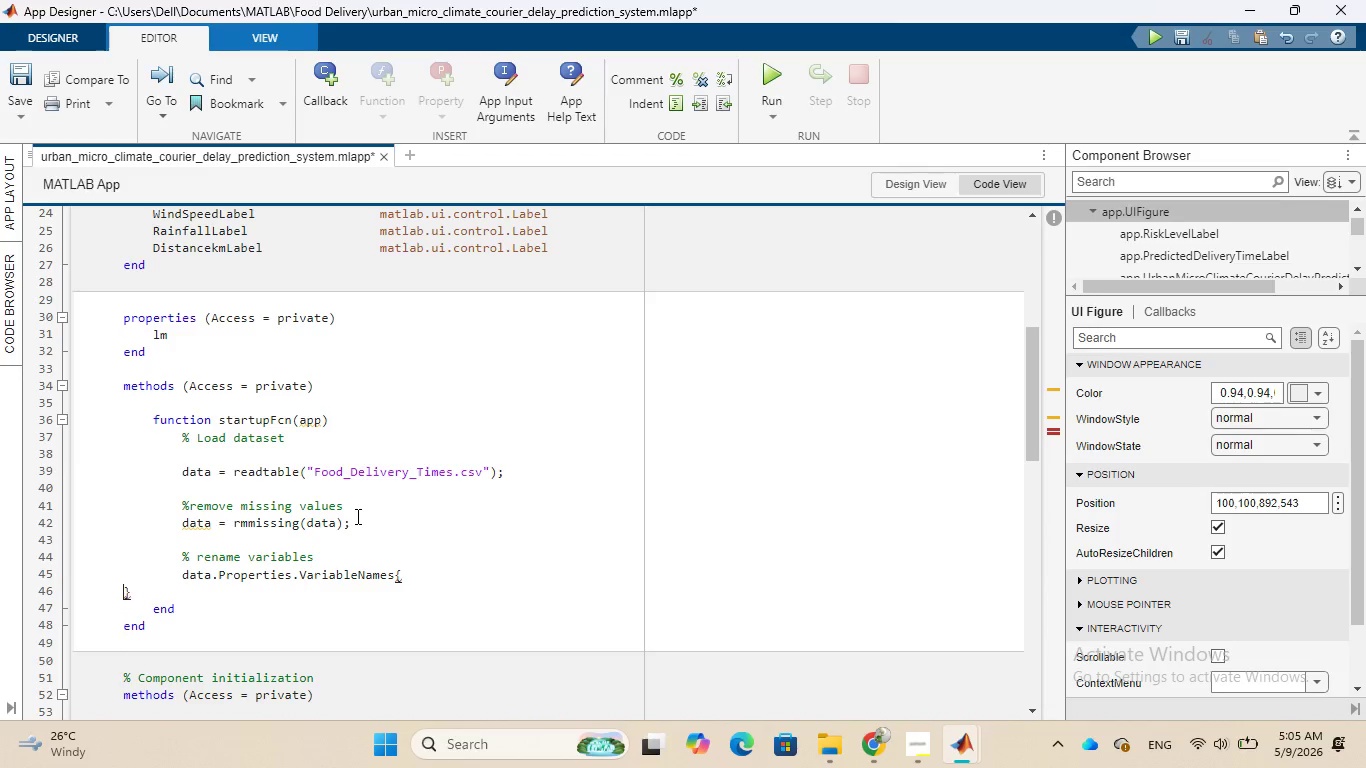 
key(Backspace)
 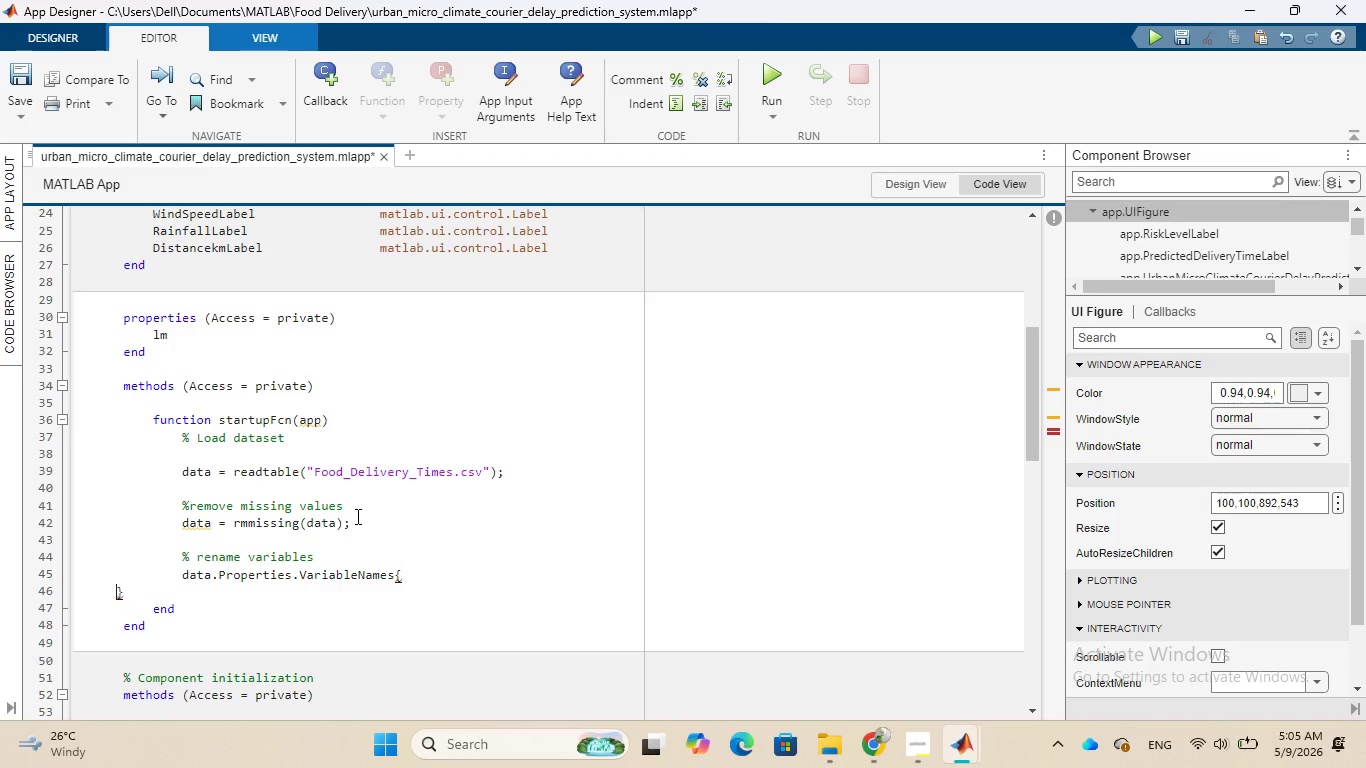 
key(Backspace)
 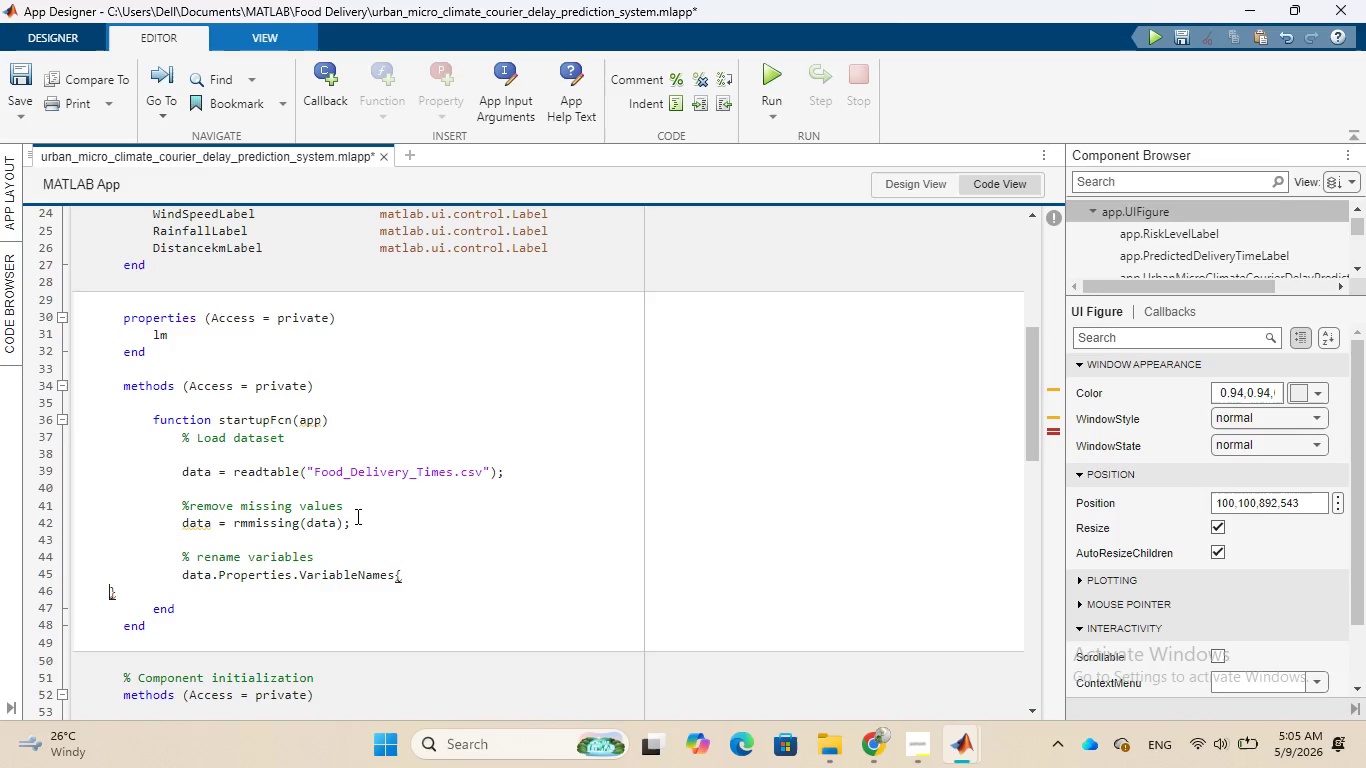 
key(Backspace)
 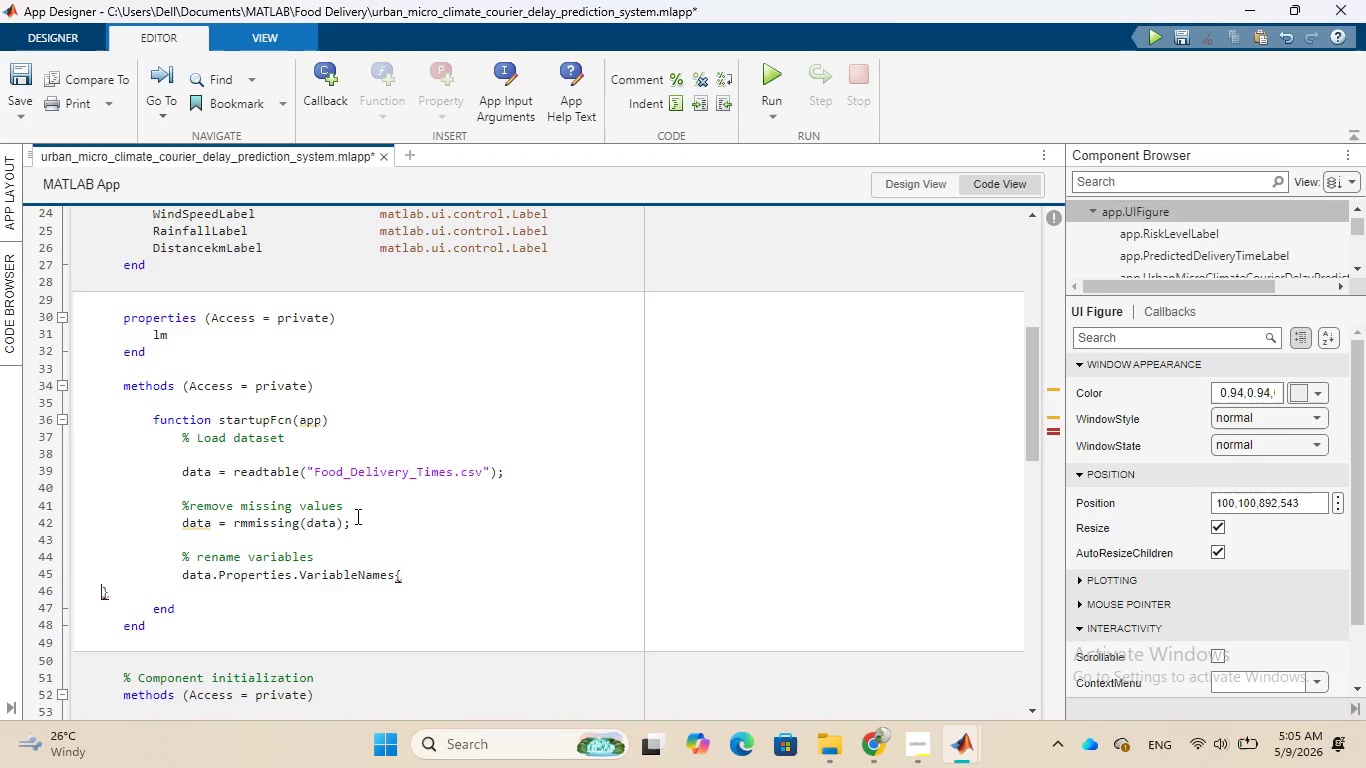 
key(Backspace)
 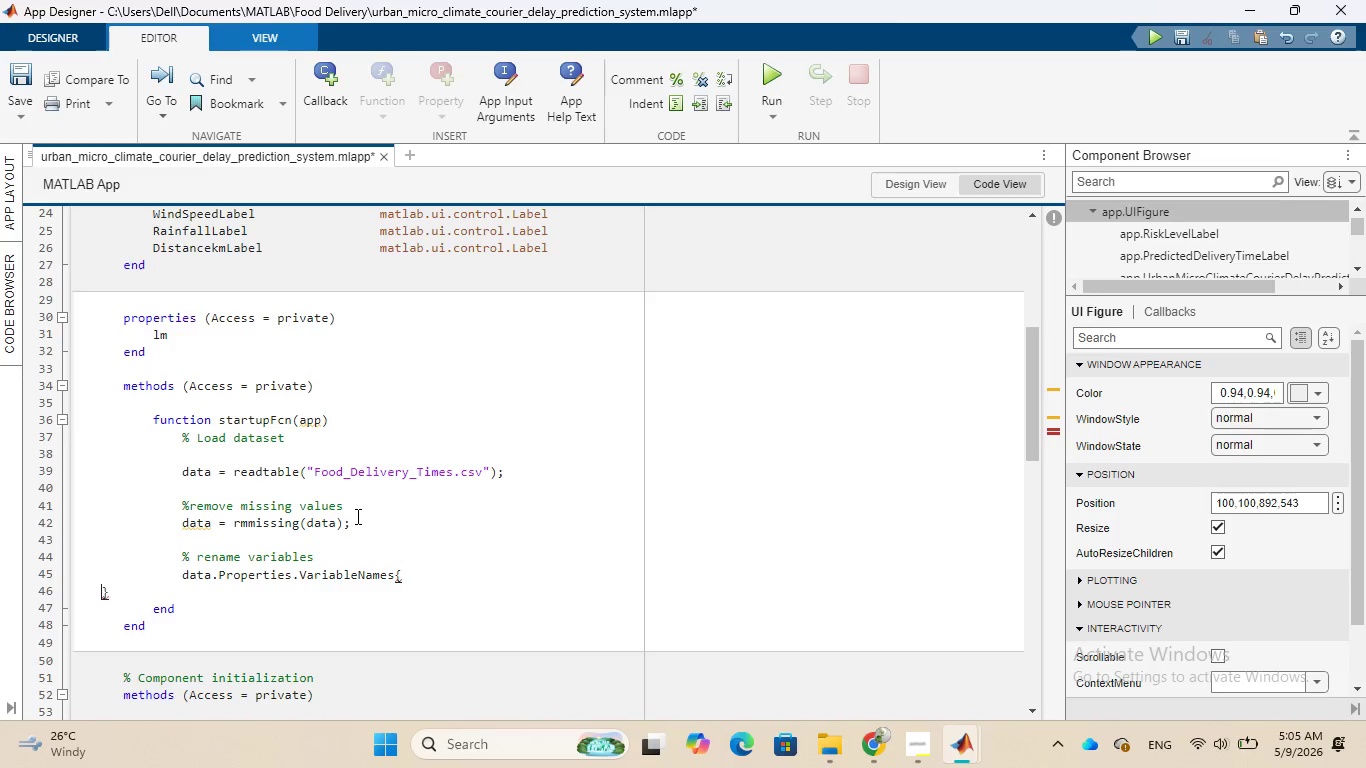 
key(Backspace)
 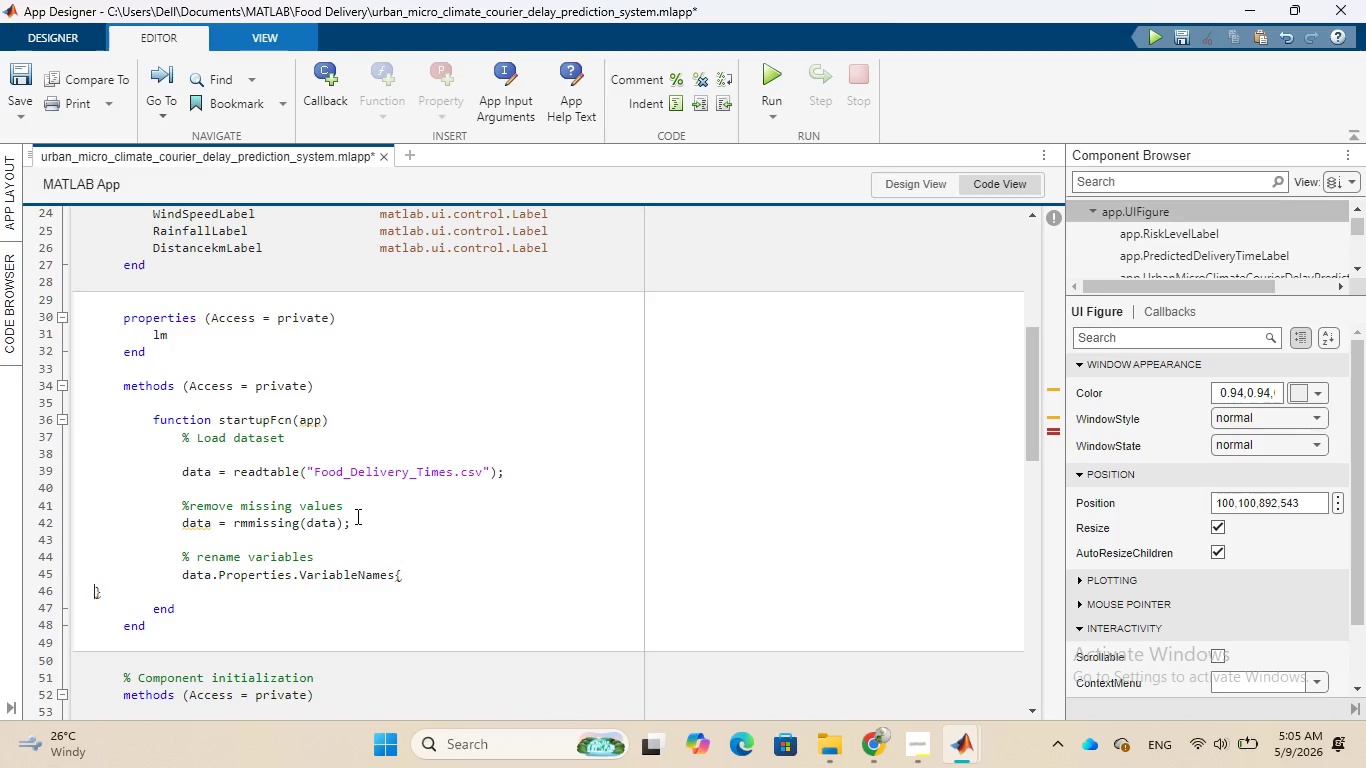 
key(Backspace)
 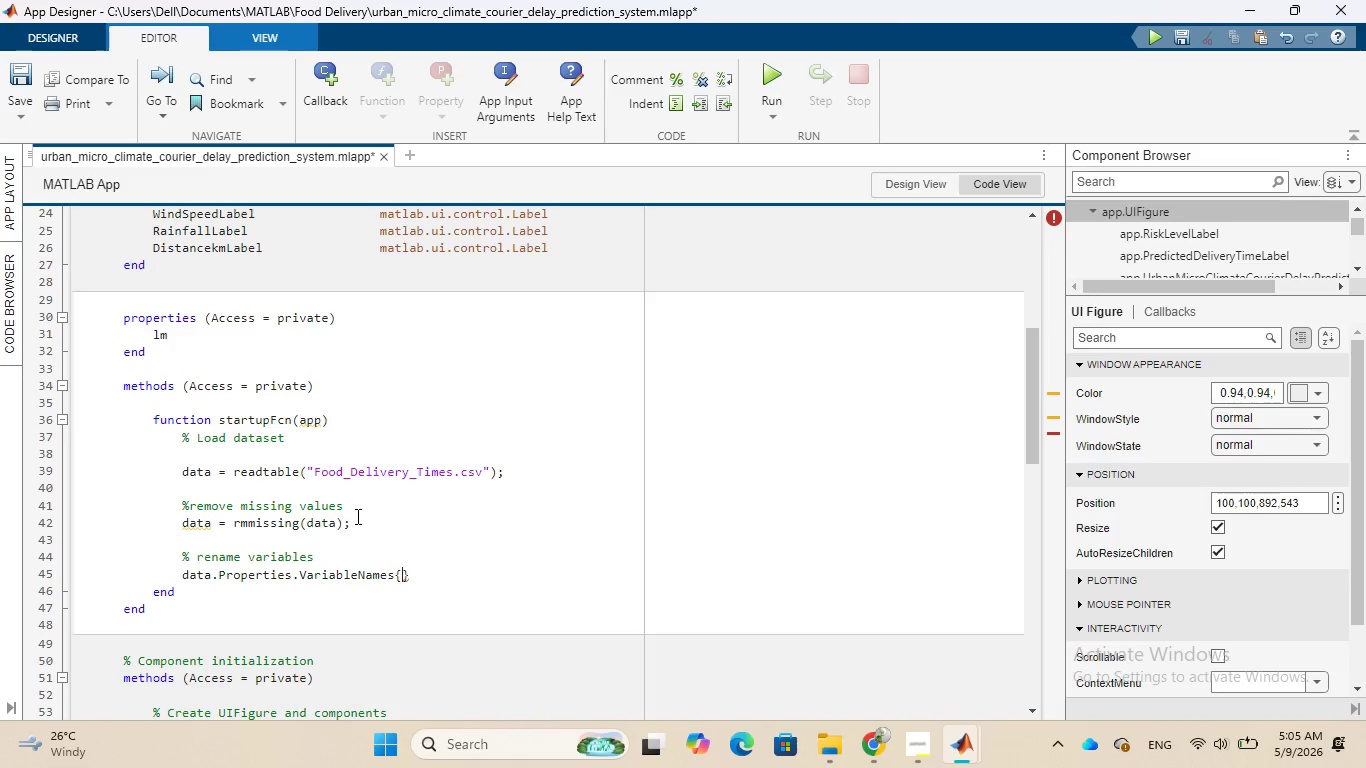 
wait(15.06)
 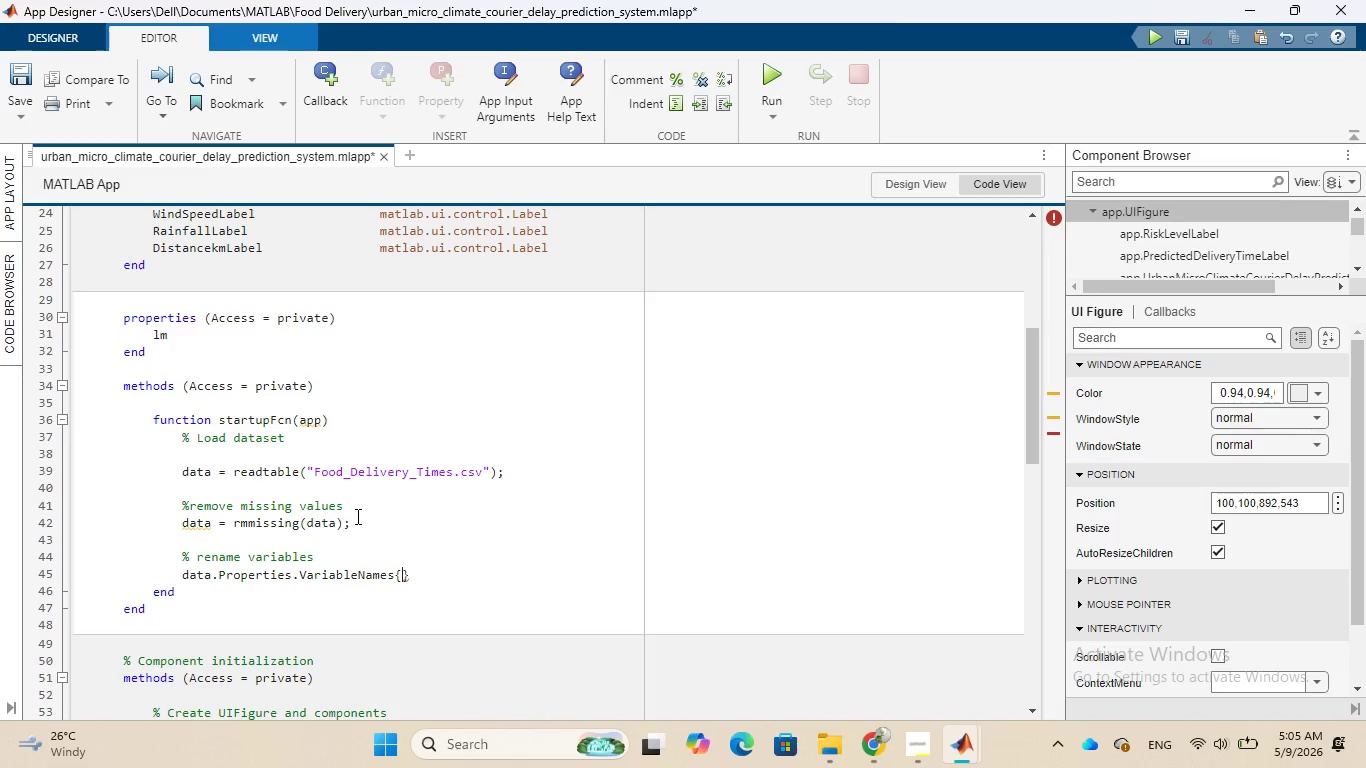 
type('Deliery_Time_min)
 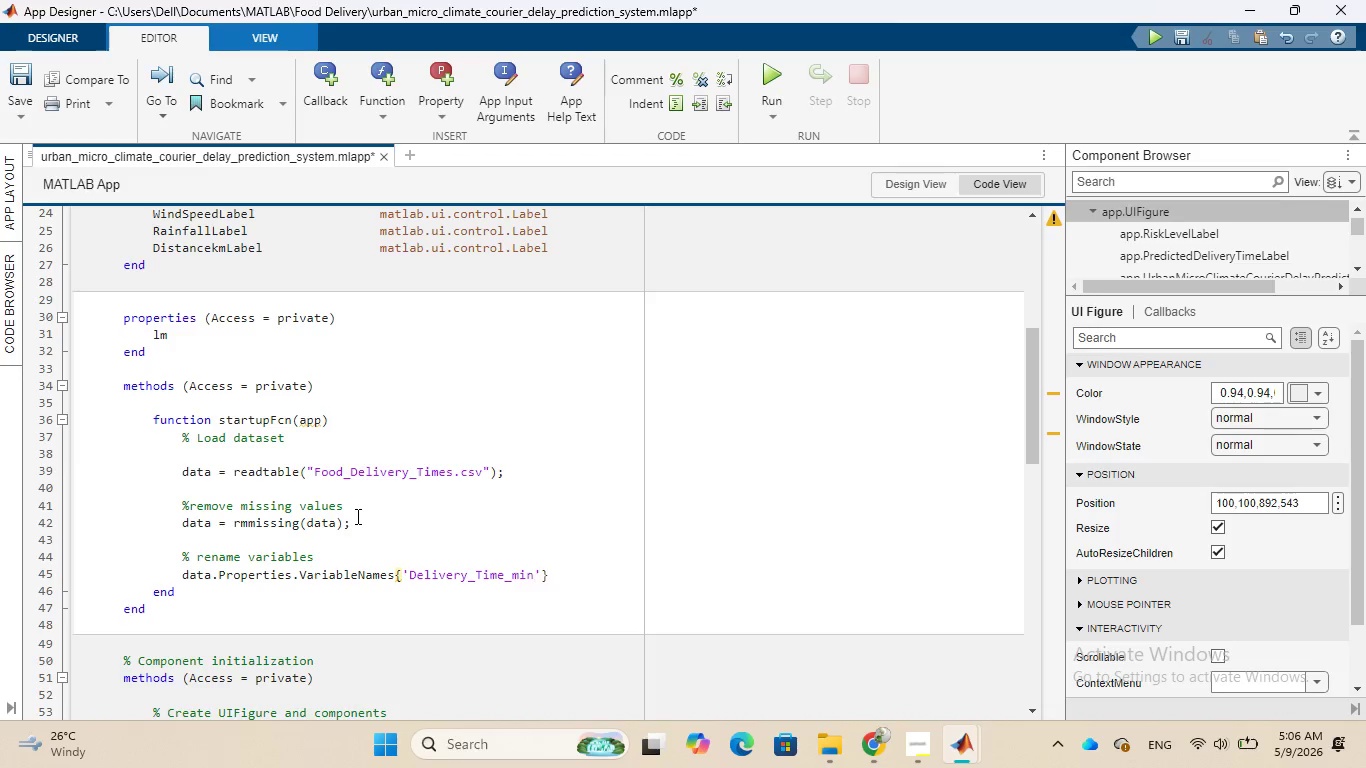 
hold_key(key=V, duration=0.31)
 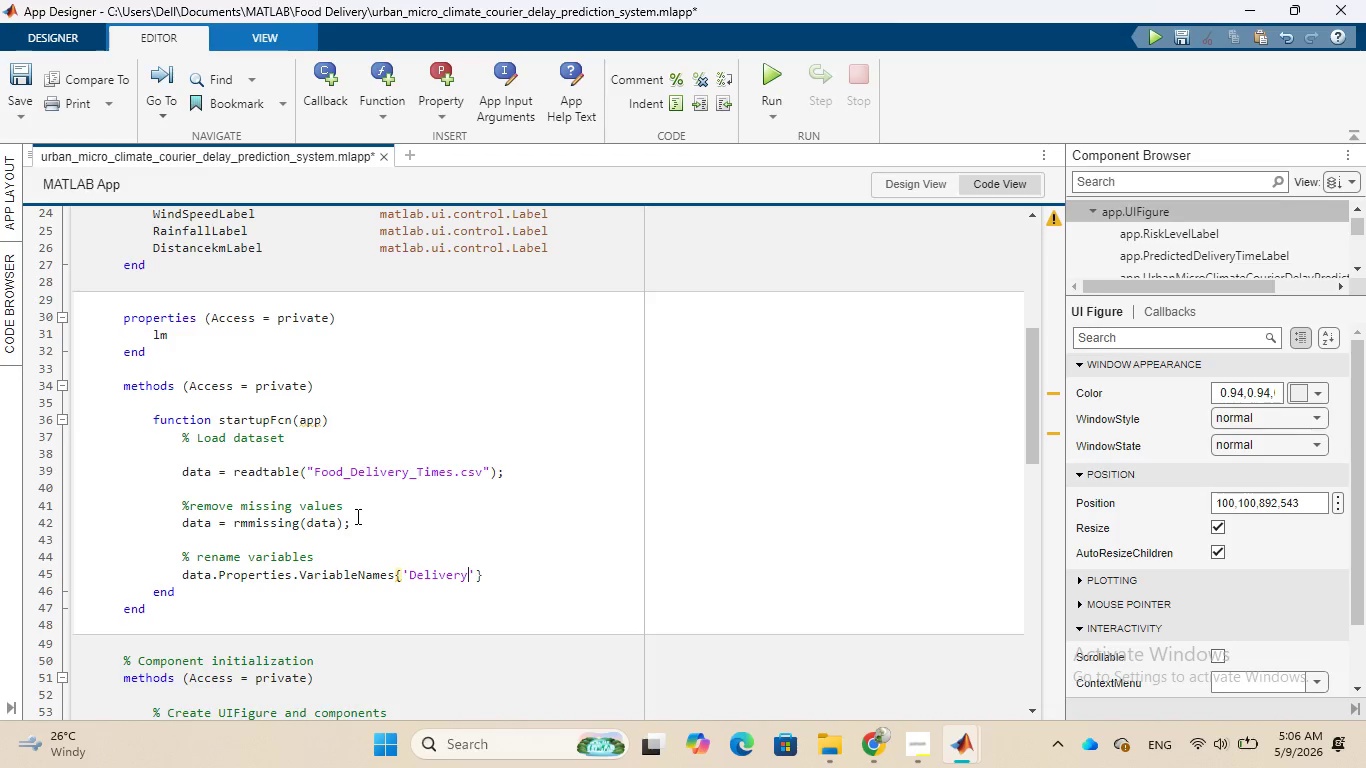 
key(ArrowRight)
 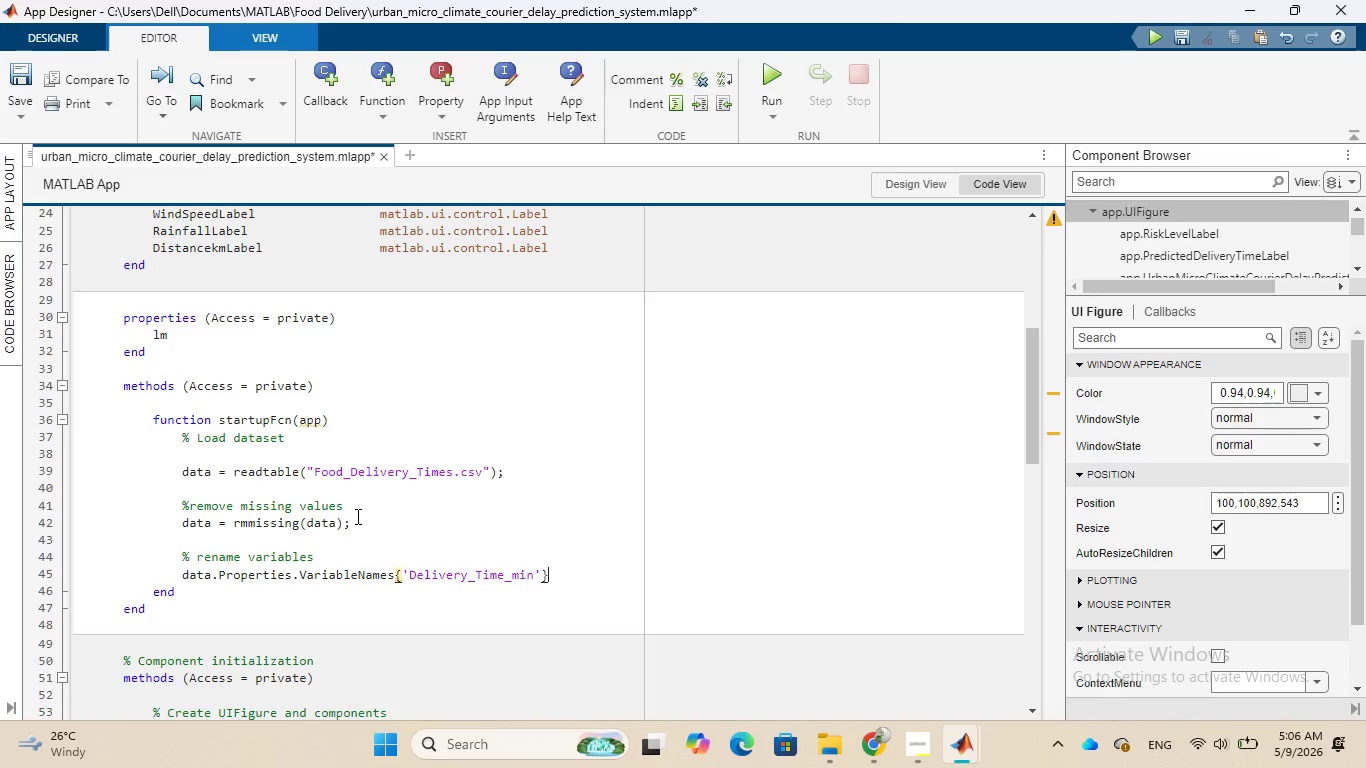 
key(ArrowRight)
 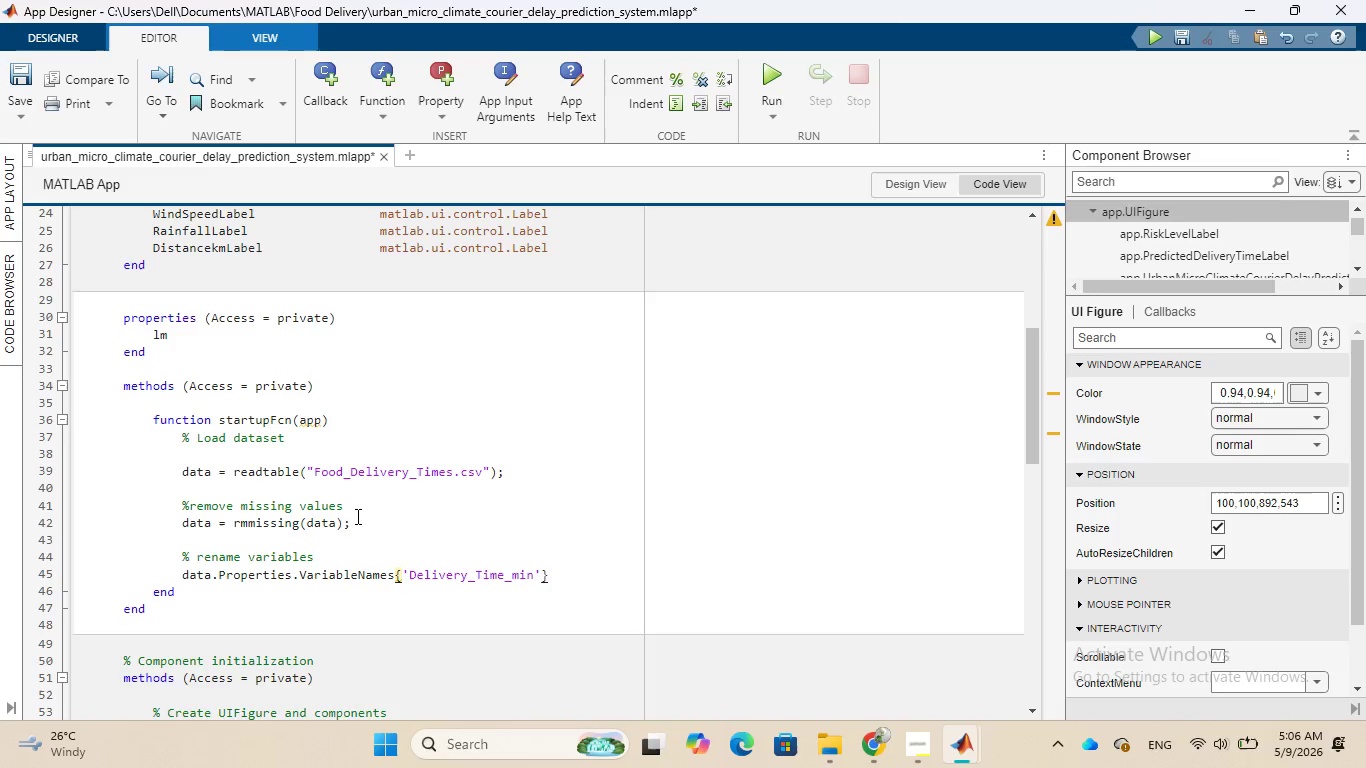 
type( = 'DeliveryTime)
 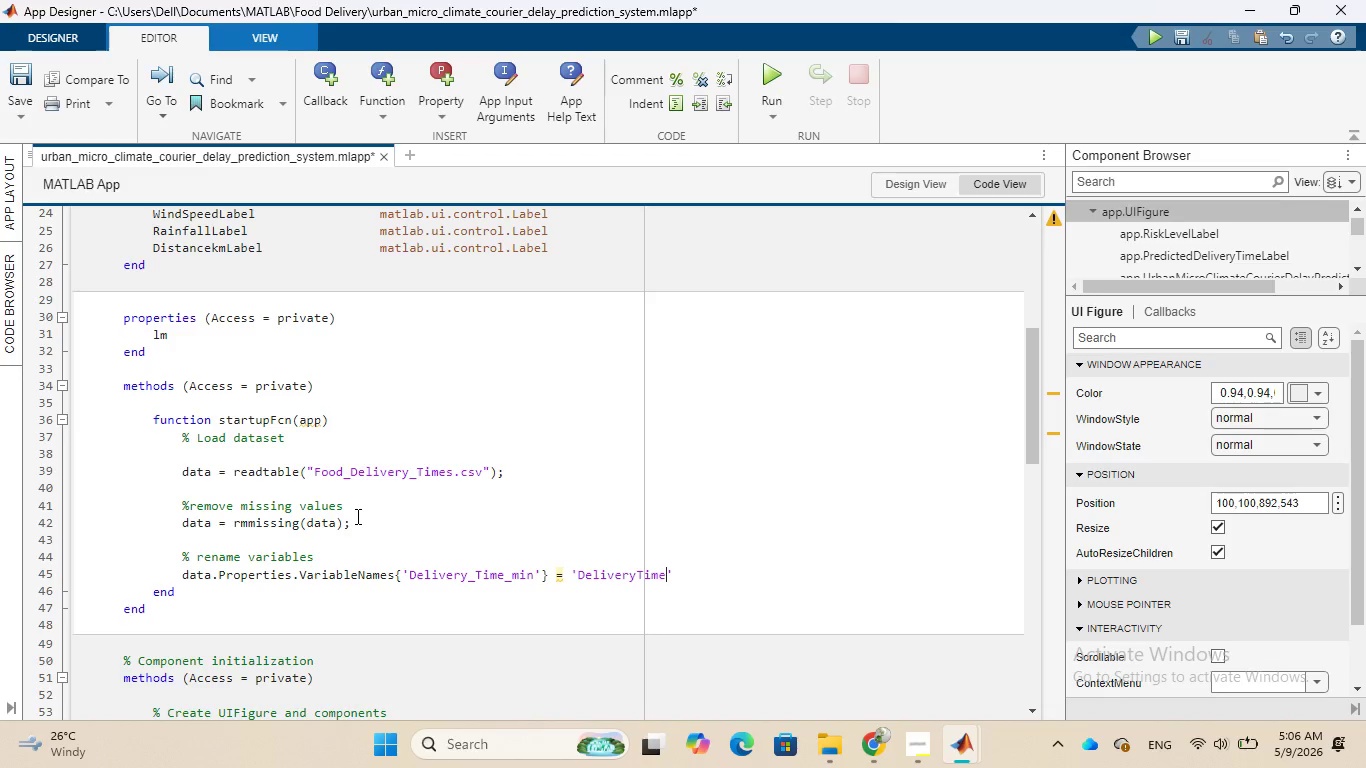 
key(ArrowRight)
 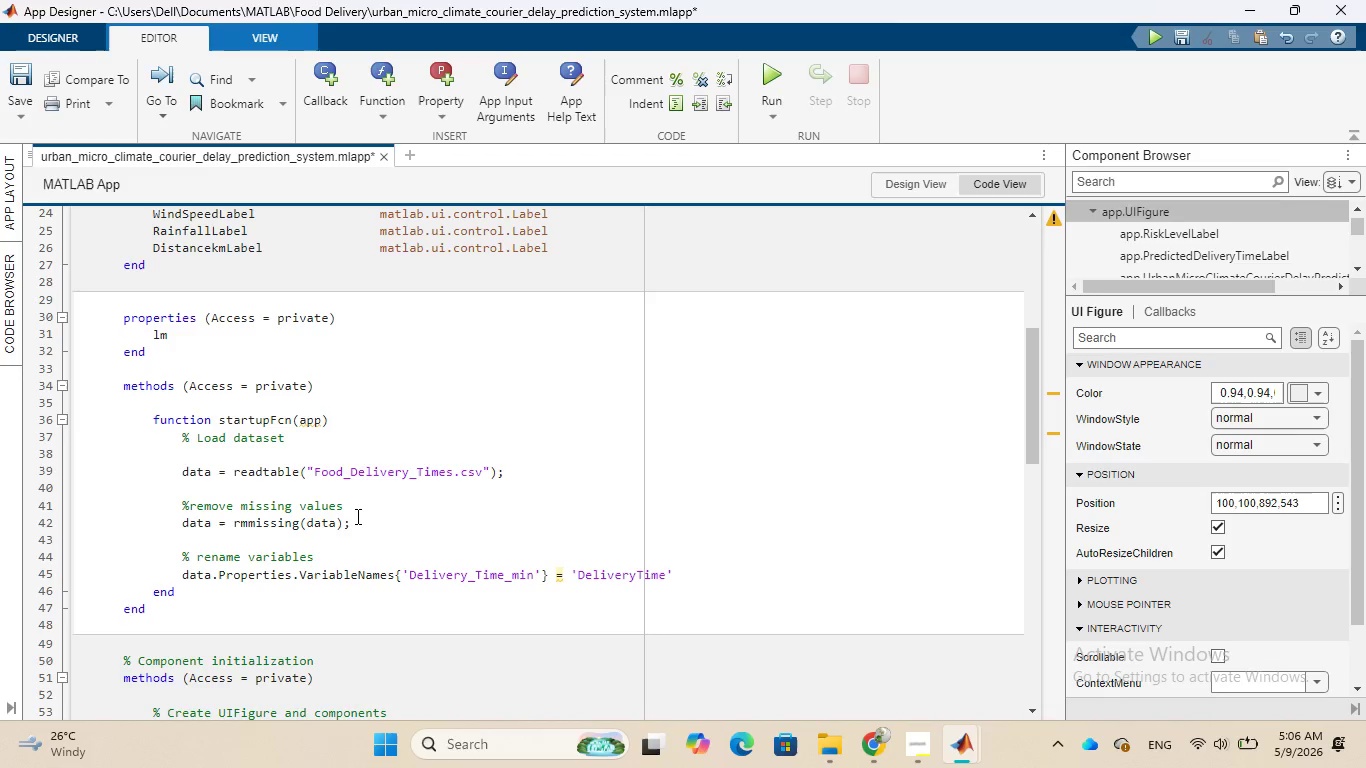 
key(Semicolon)
 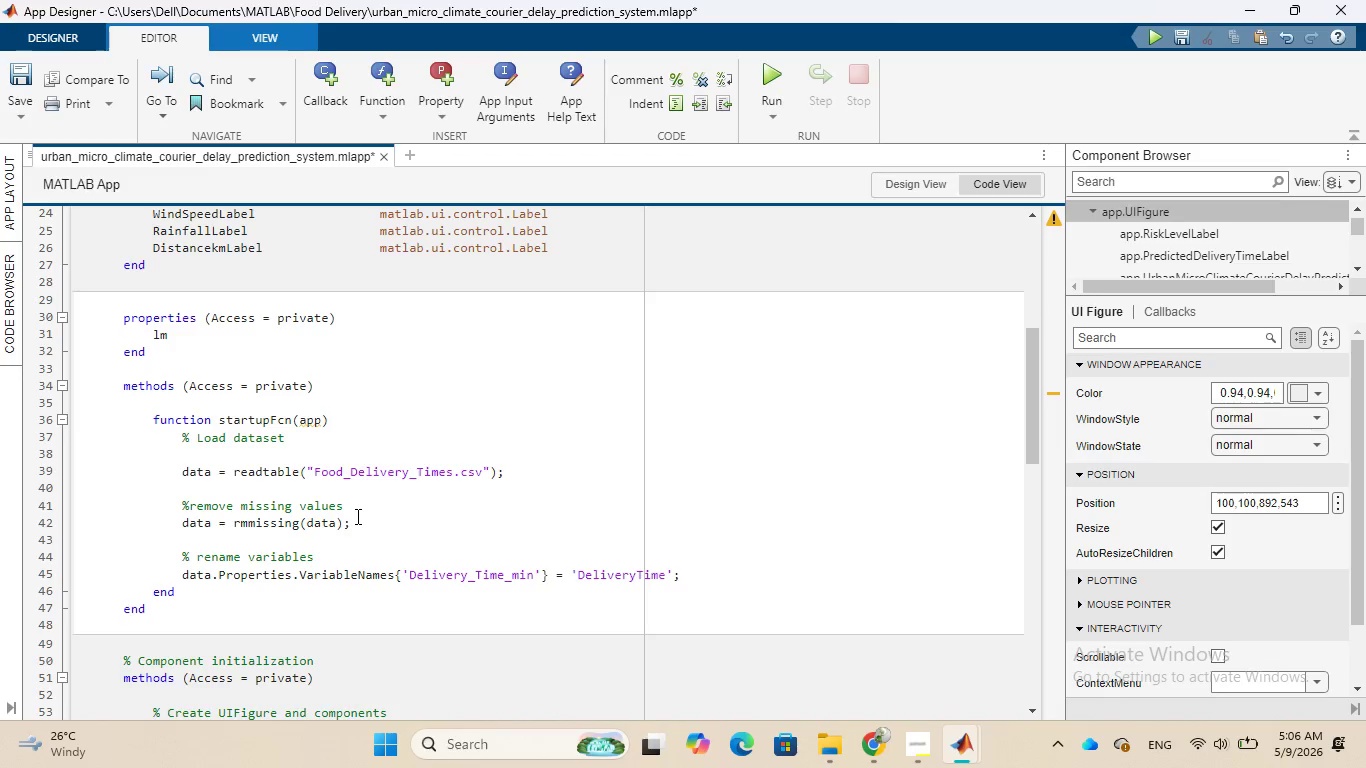 
key(Enter)
 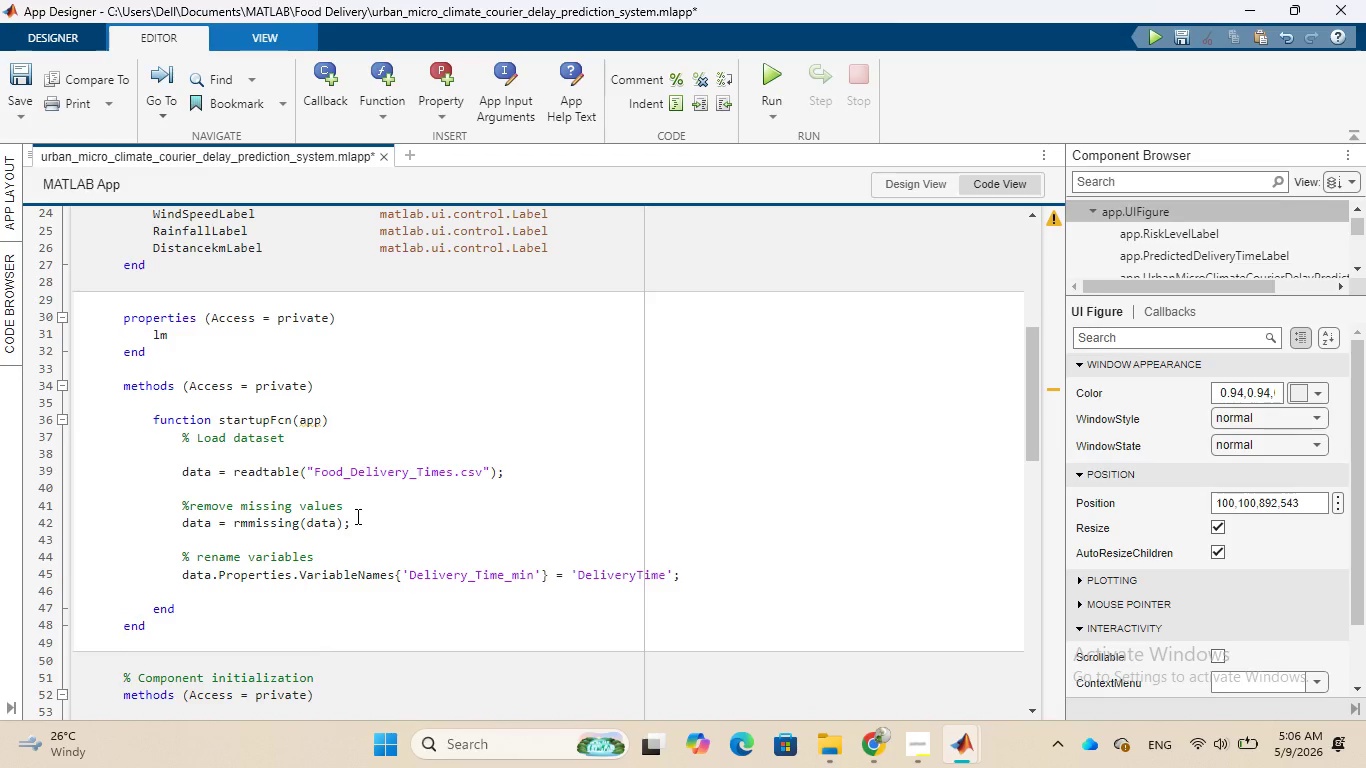 
wait(7.62)
 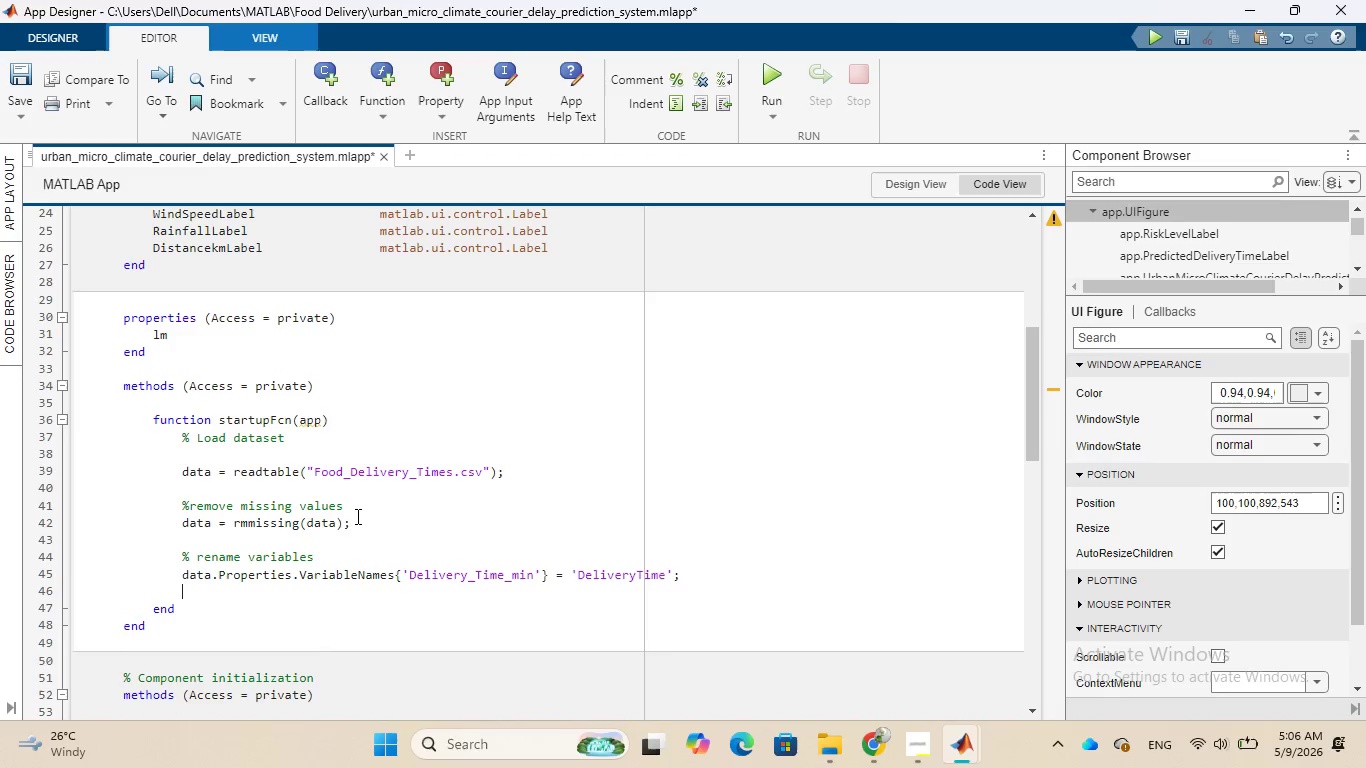 
type(data.Properties.VariableNAMES{')
 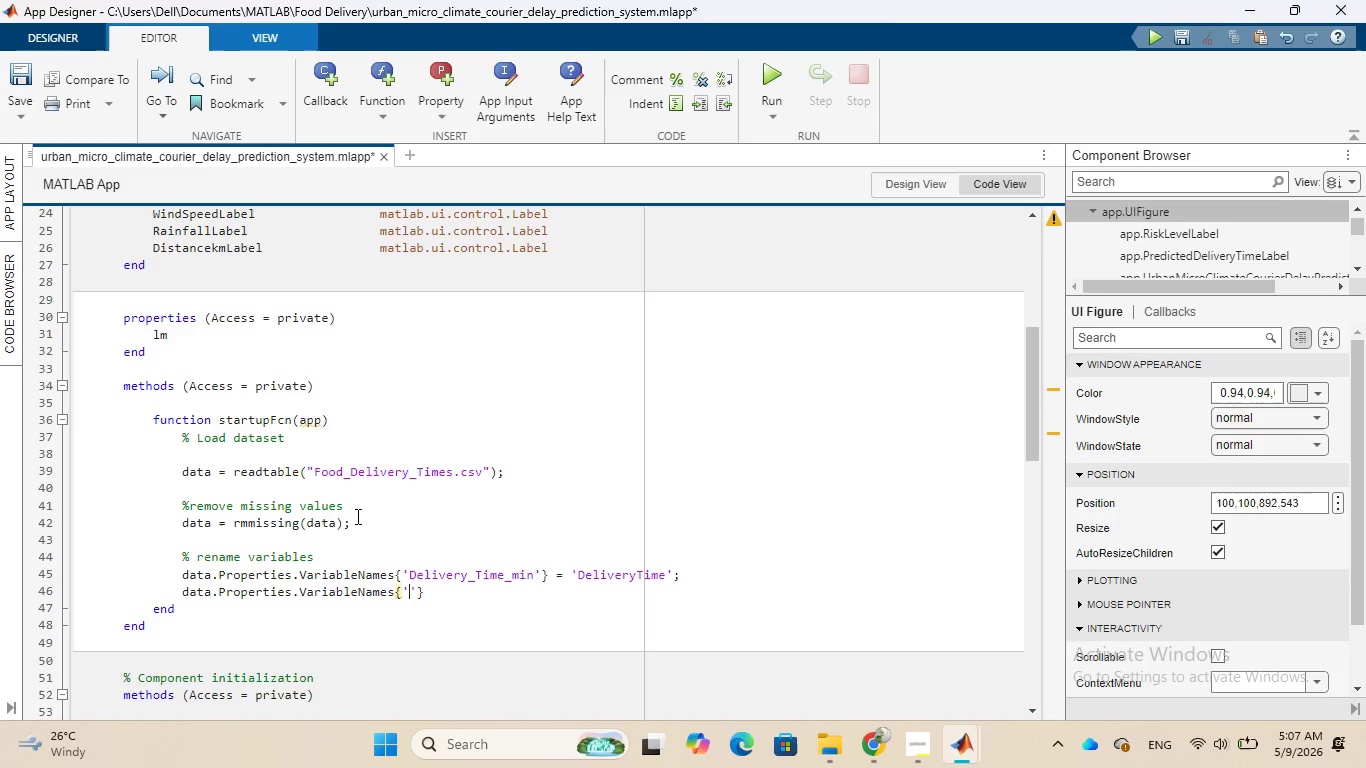 
hold_key(key=CapsLock, duration=0.39)
 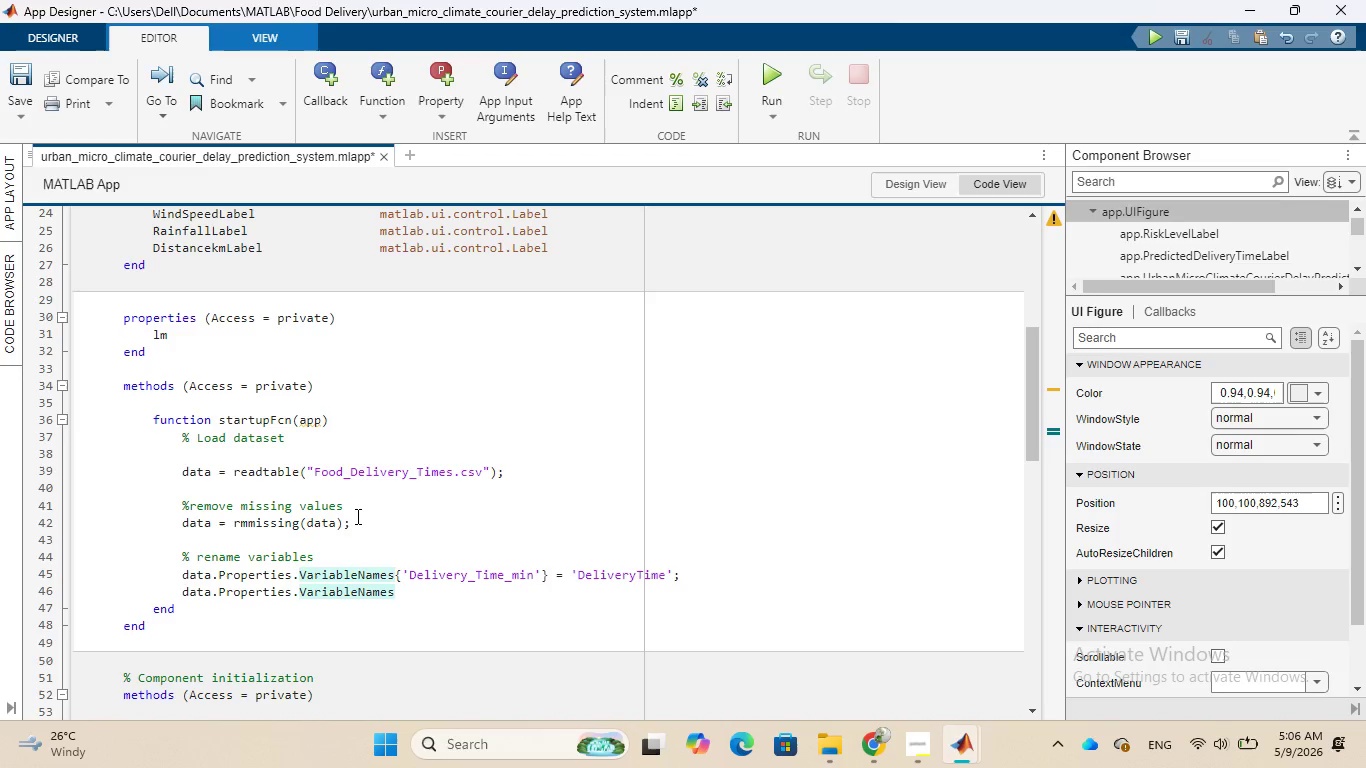 
wait(8.38)
 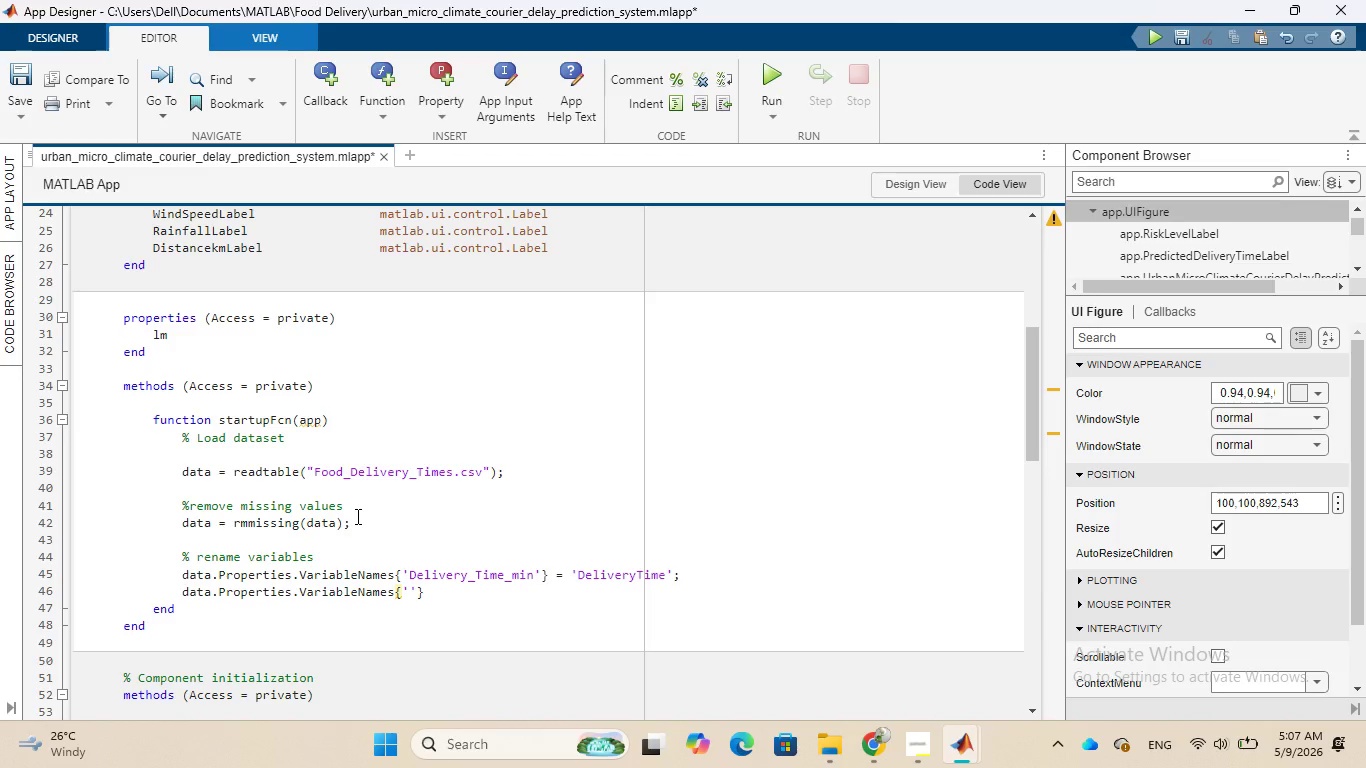 
type(Preparation_Time_min)
 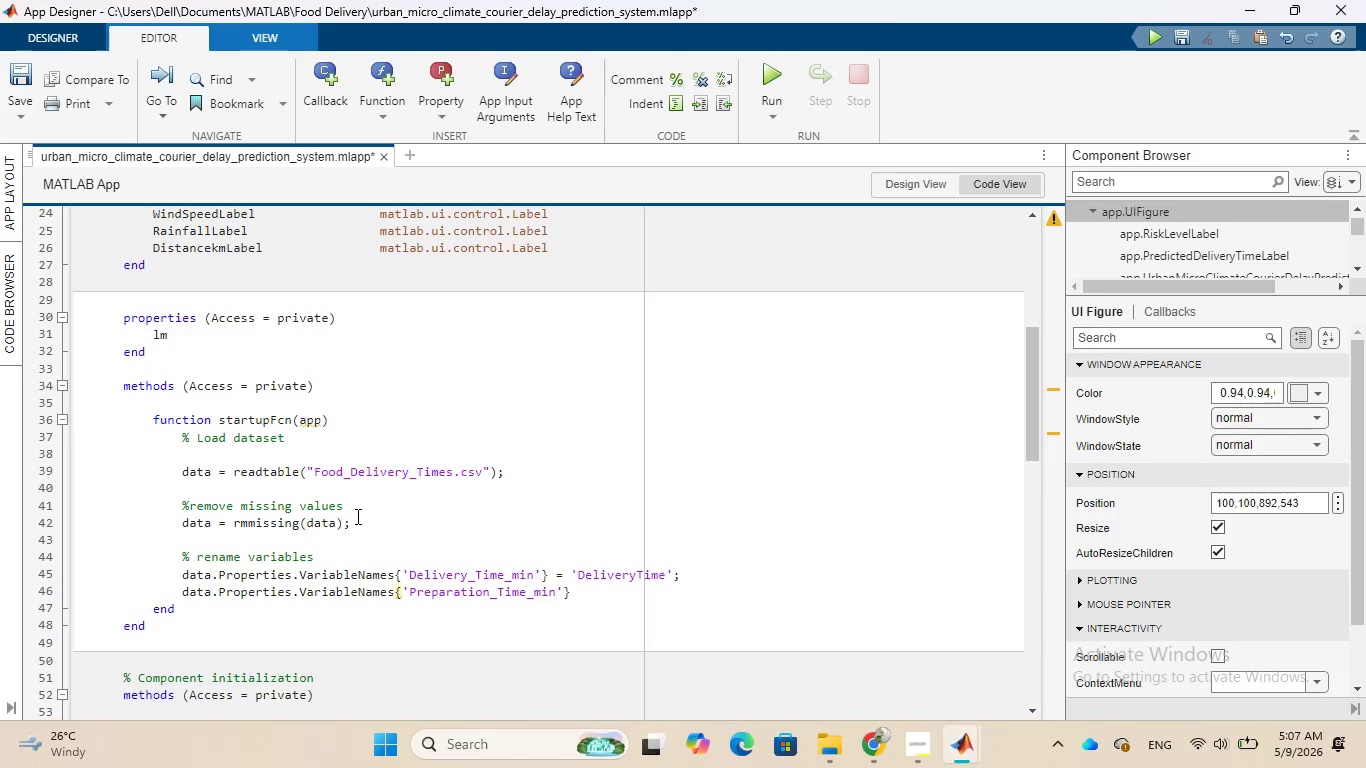 
key(ArrowRight)
 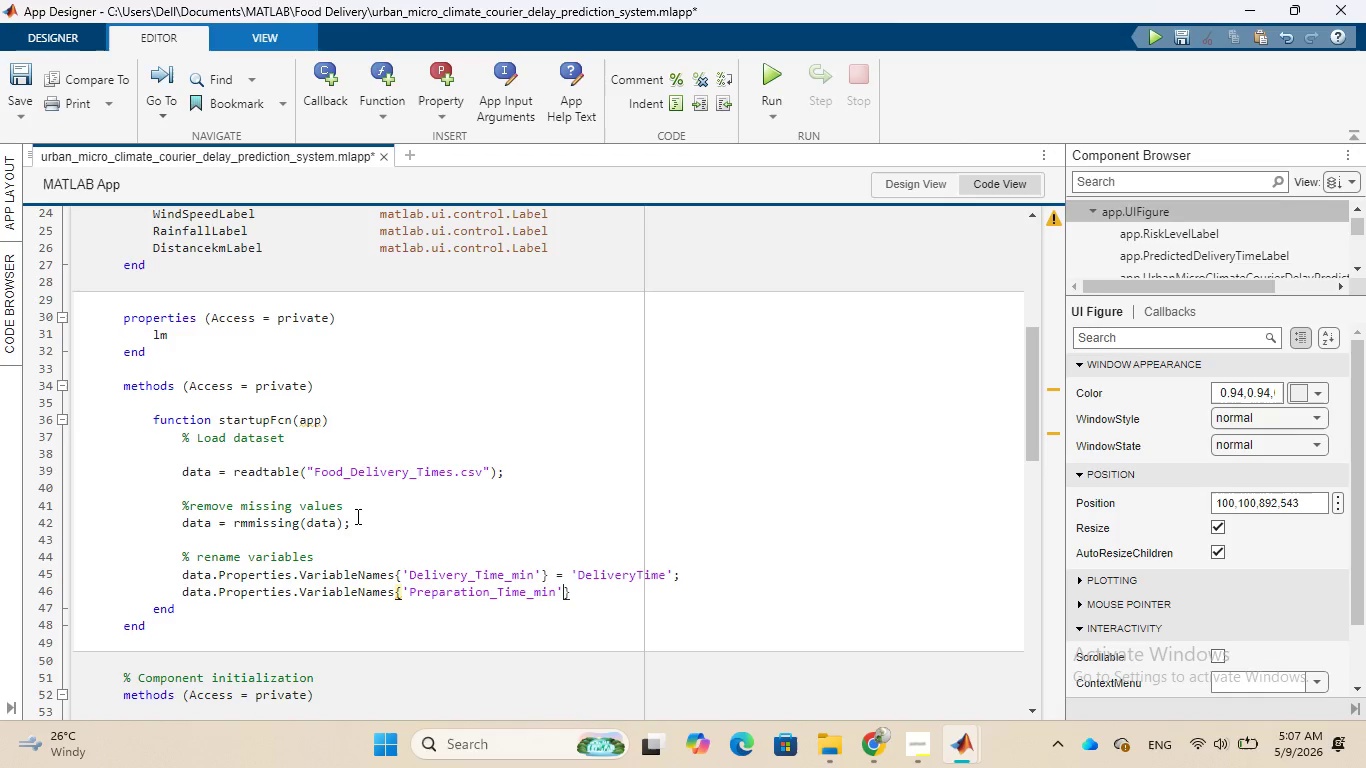 
key(ArrowRight)
 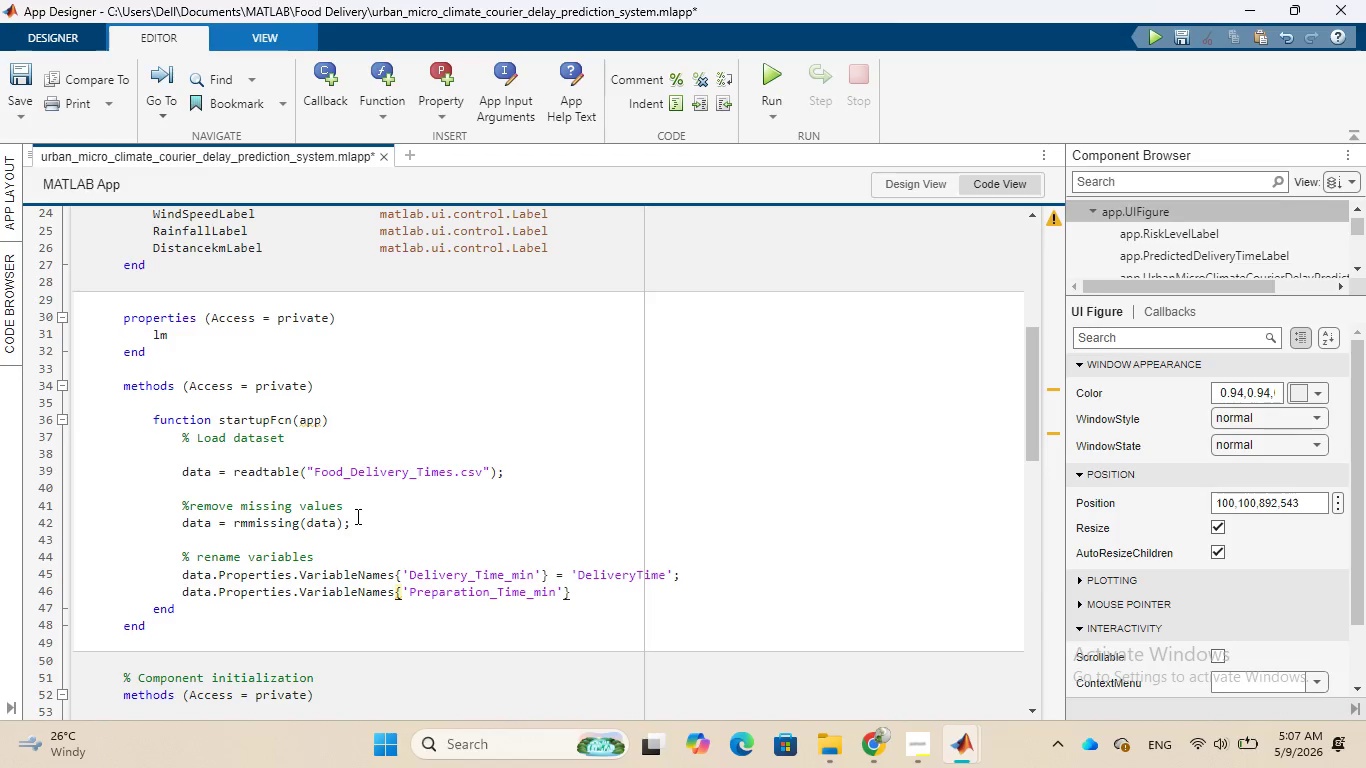 
type( = 'PrepTime)
 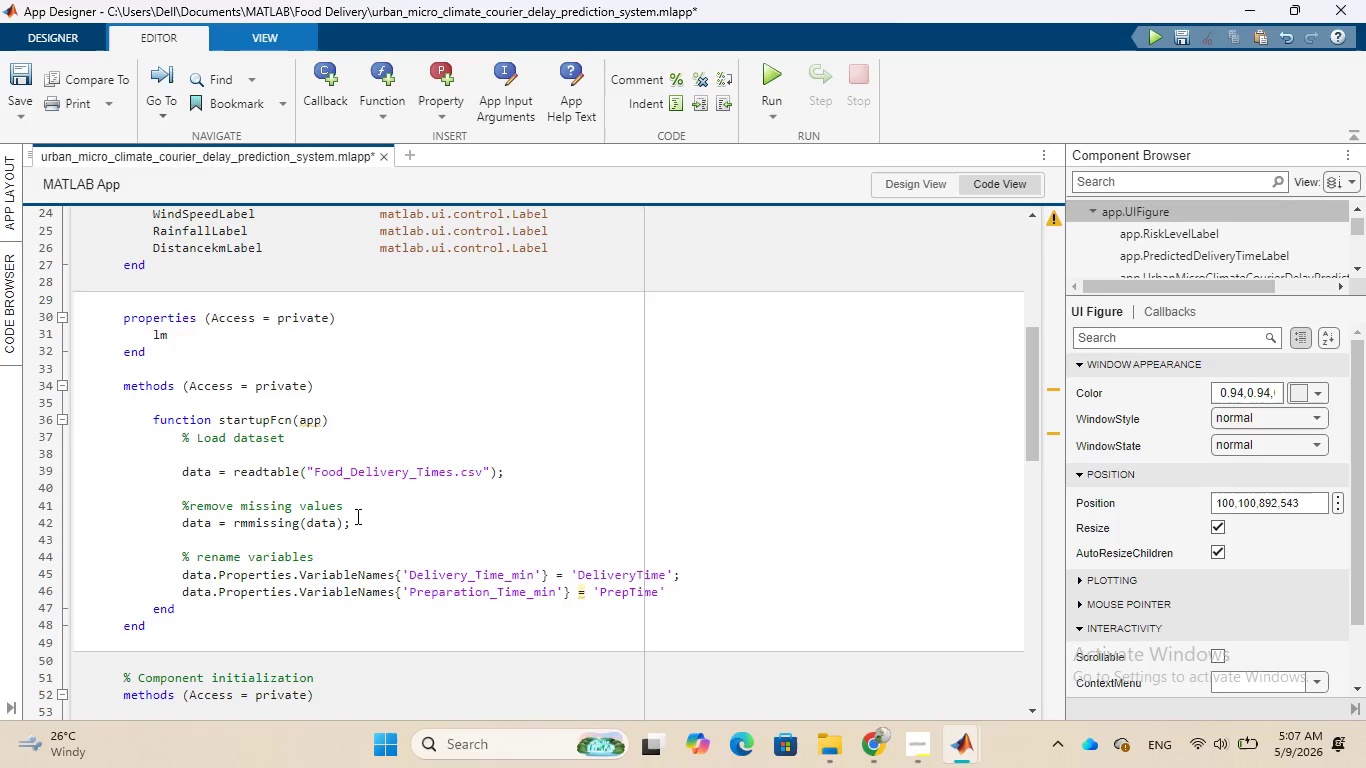 
key(ArrowRight)
 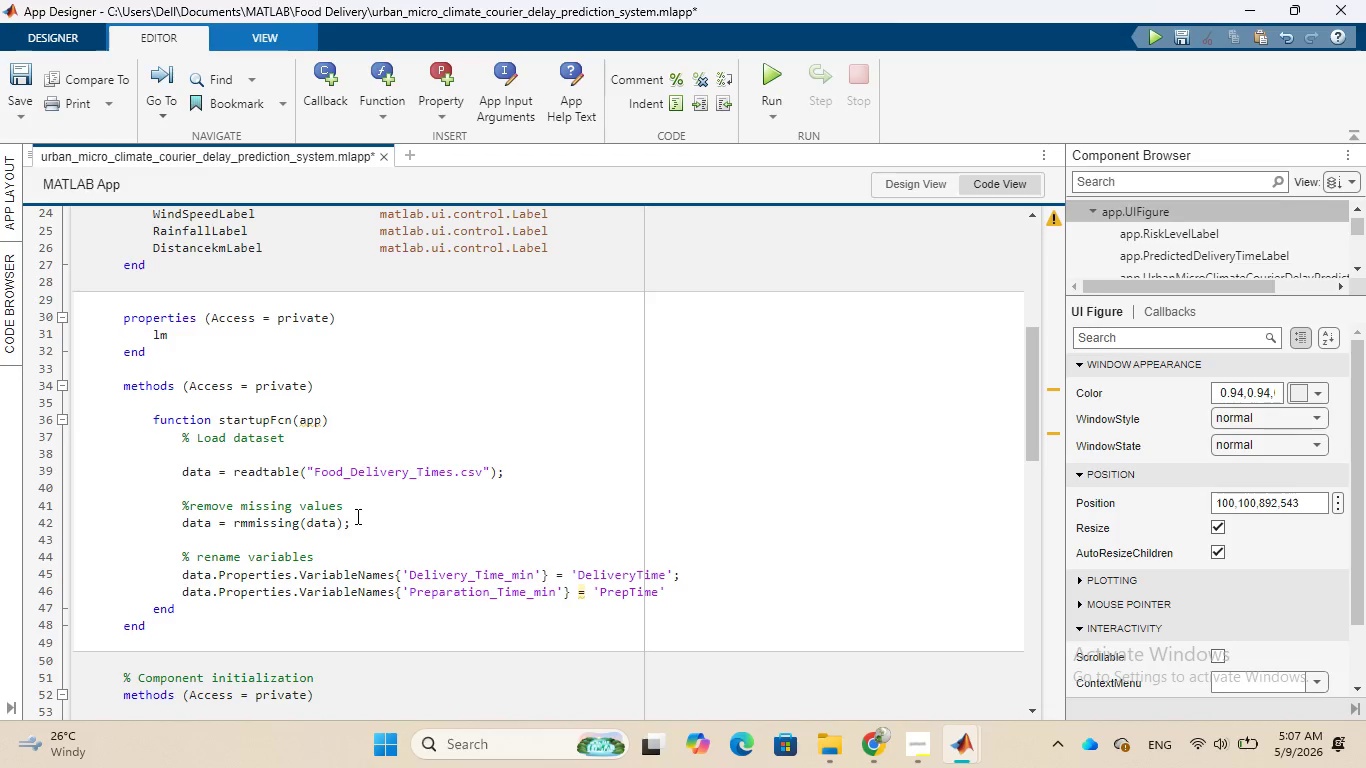 
key(Semicolon)
 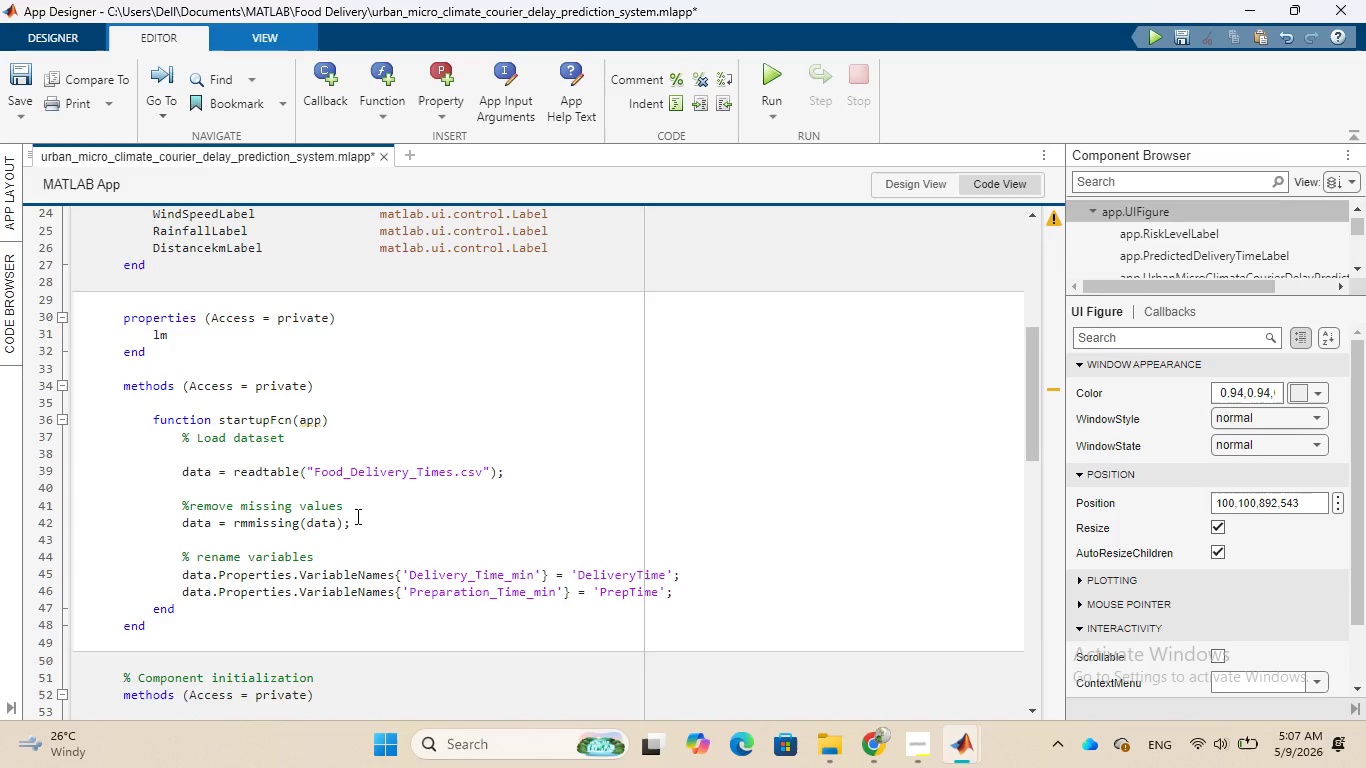 
key(Enter)
 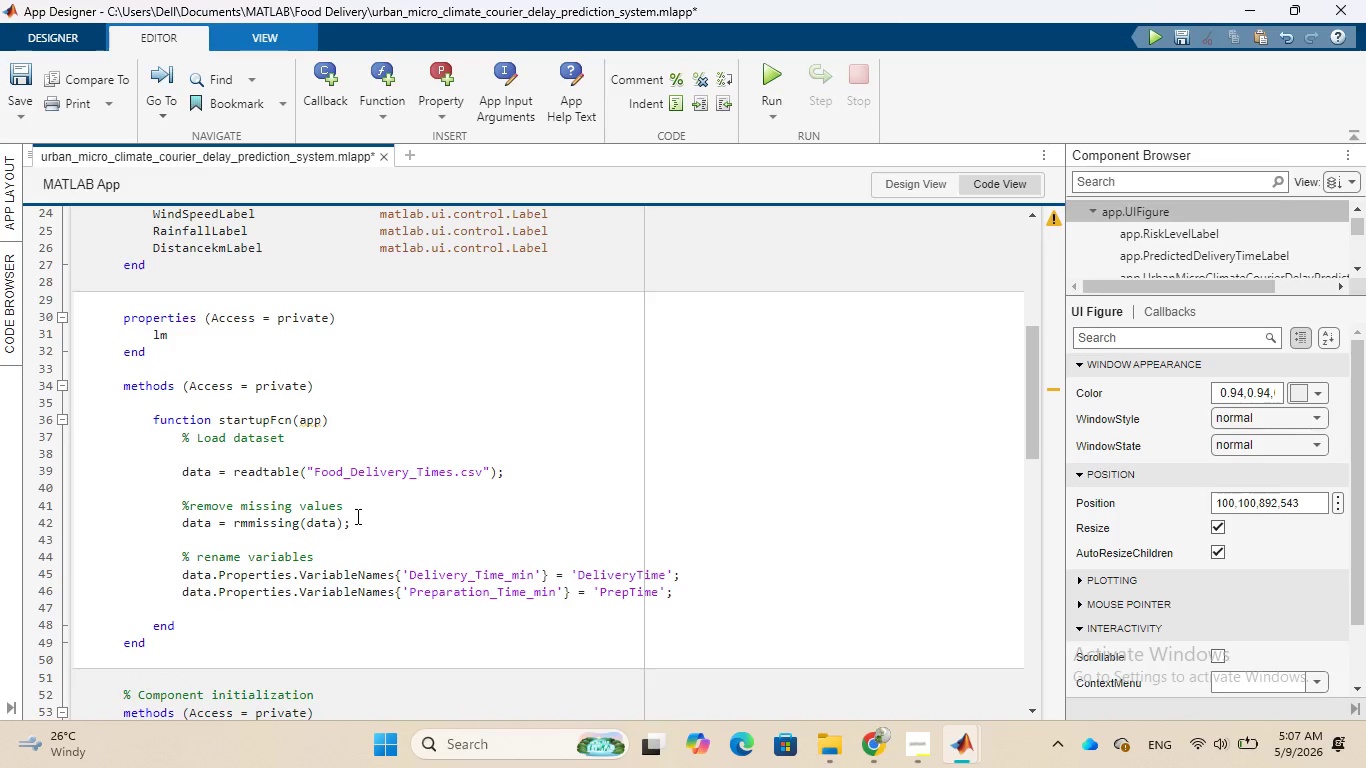 
wait(5.7)
 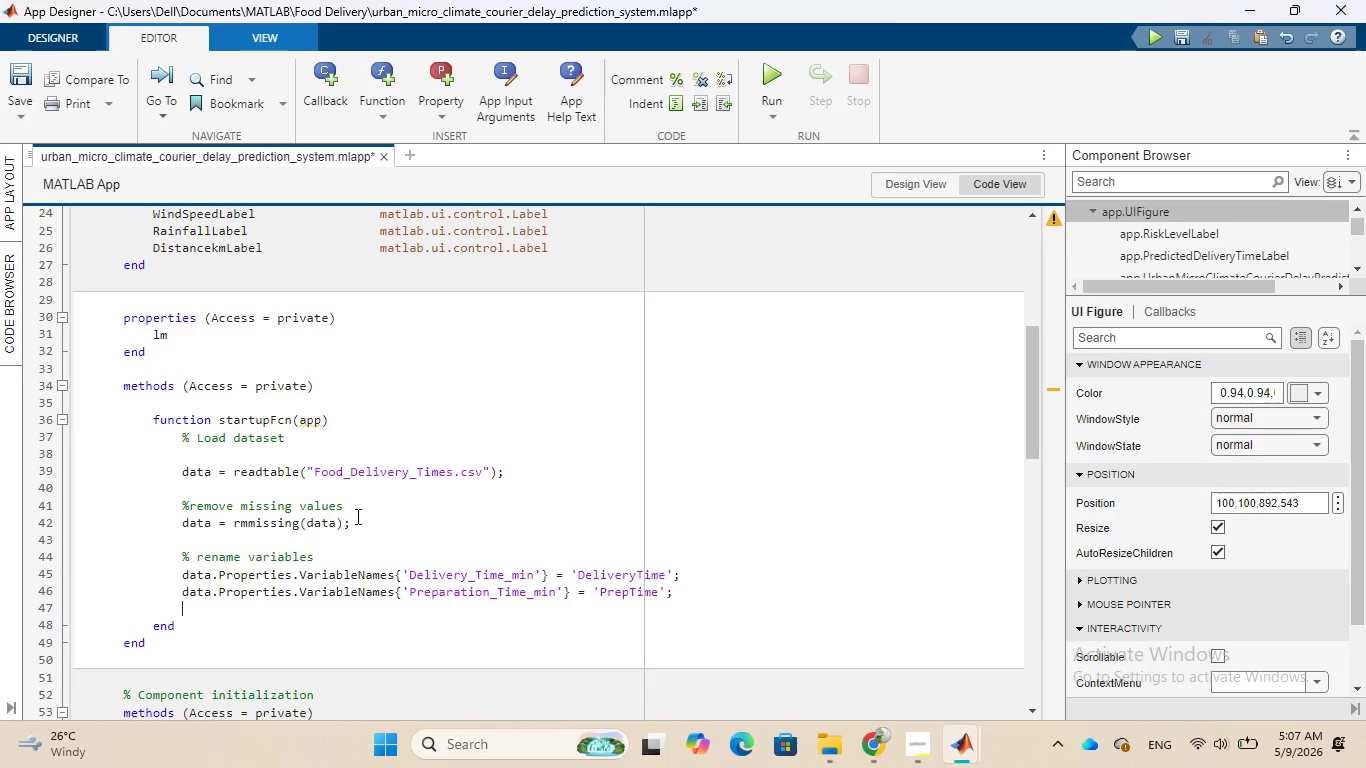 
type(data.Properties.Vara)
key(Backspace)
type(iableNAMES{')
 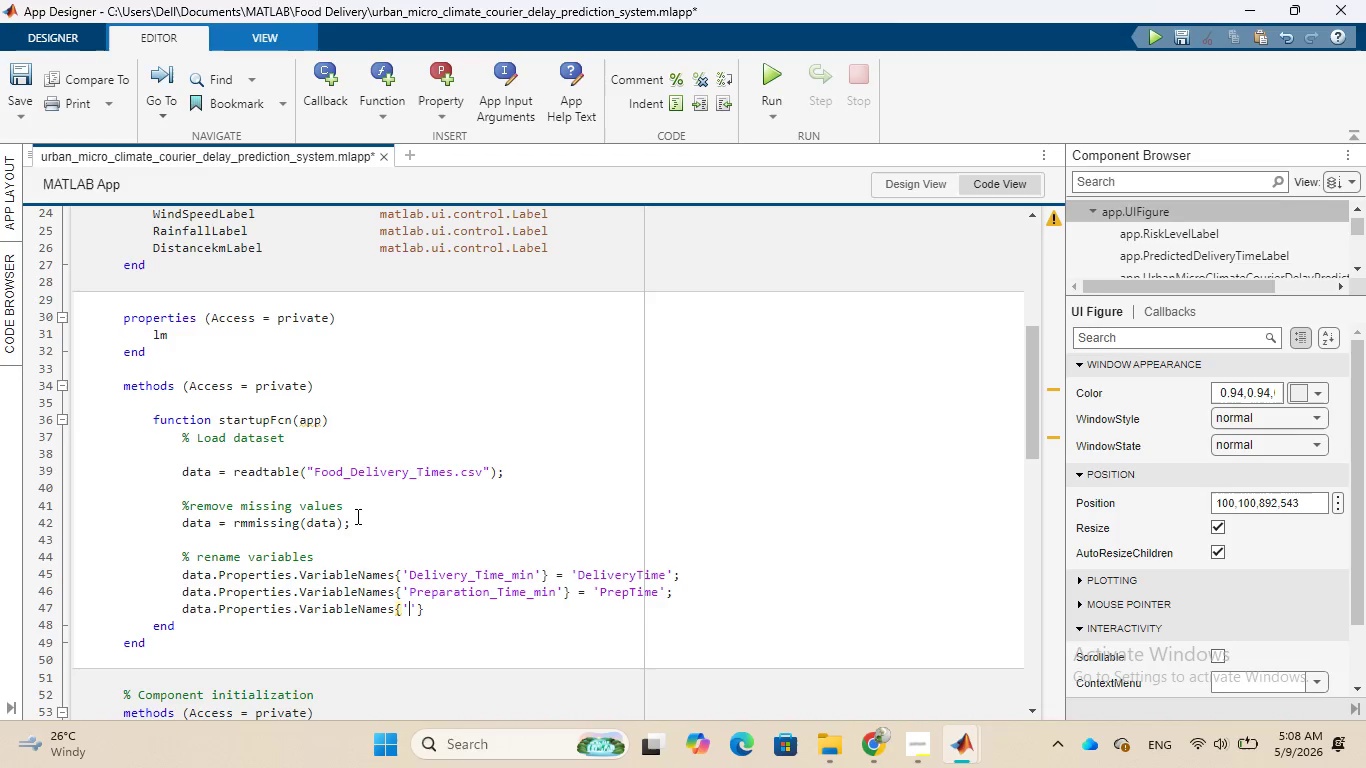 
hold_key(key=CapsLock, duration=0.38)
 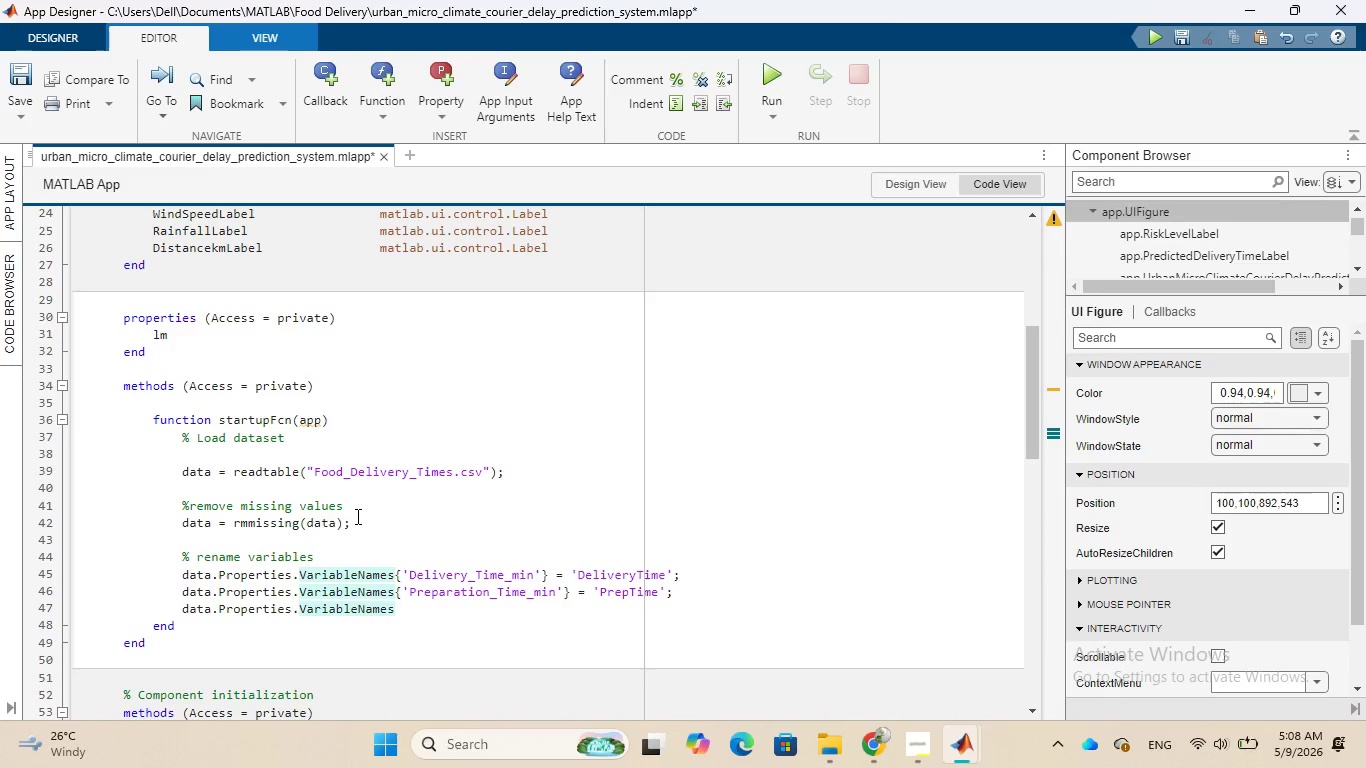 
wait(6.74)
 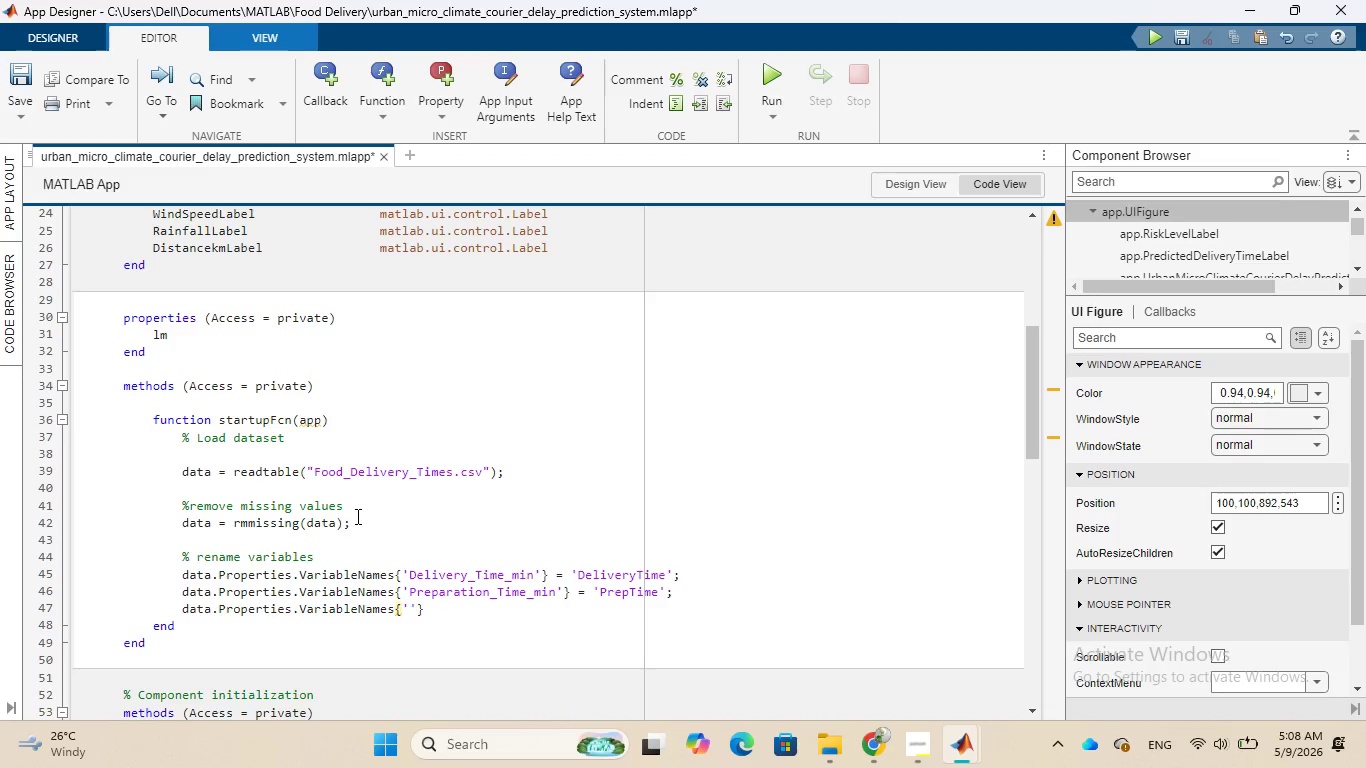 
type(Courtier)
 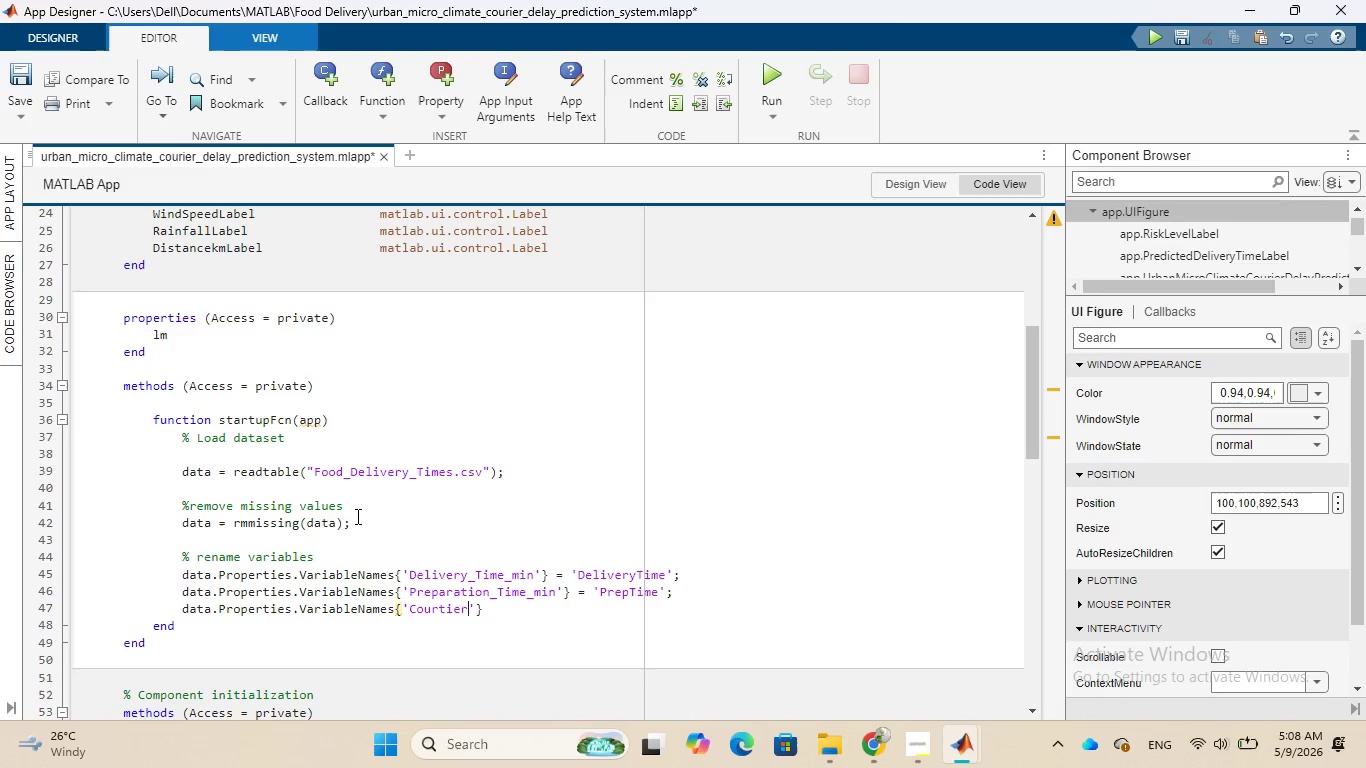 
type(_Expero)
key(Backspace)
type(ience)
 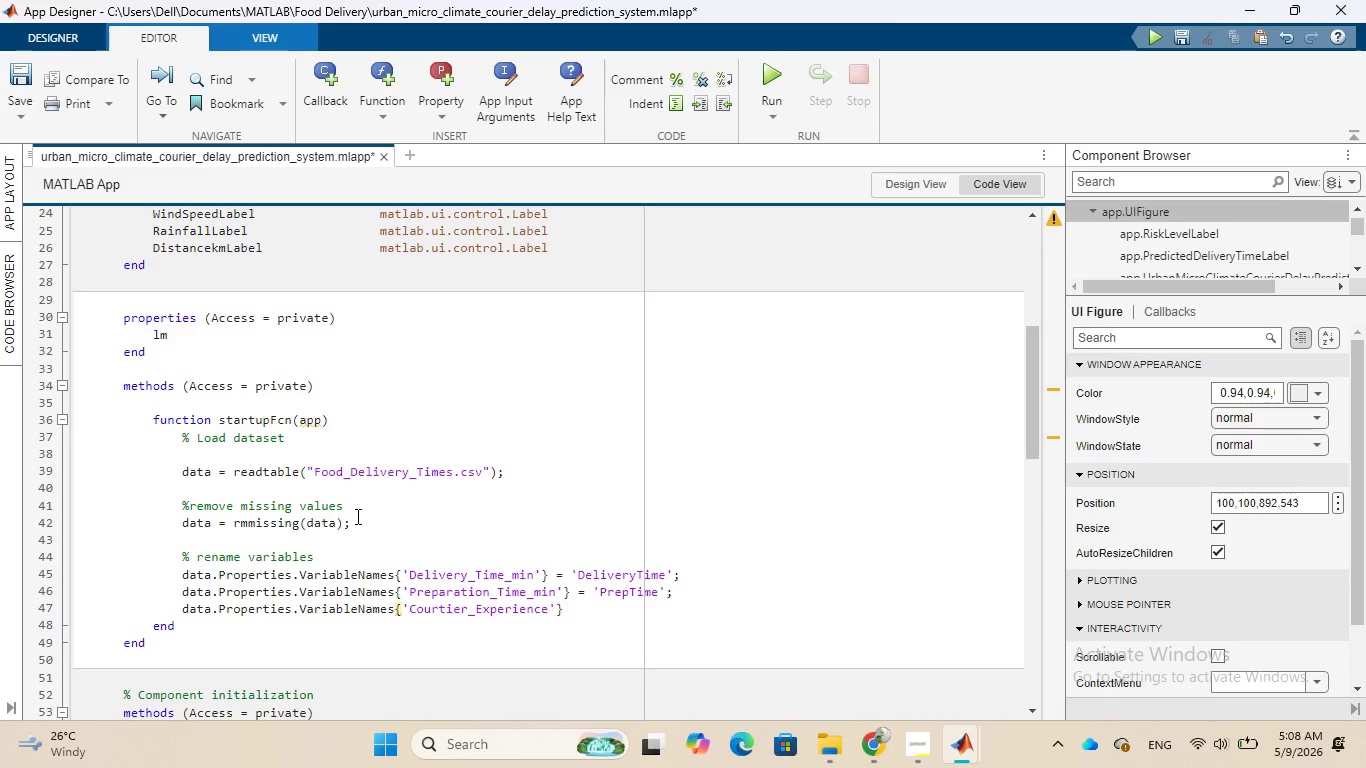 
type(_yrs)
 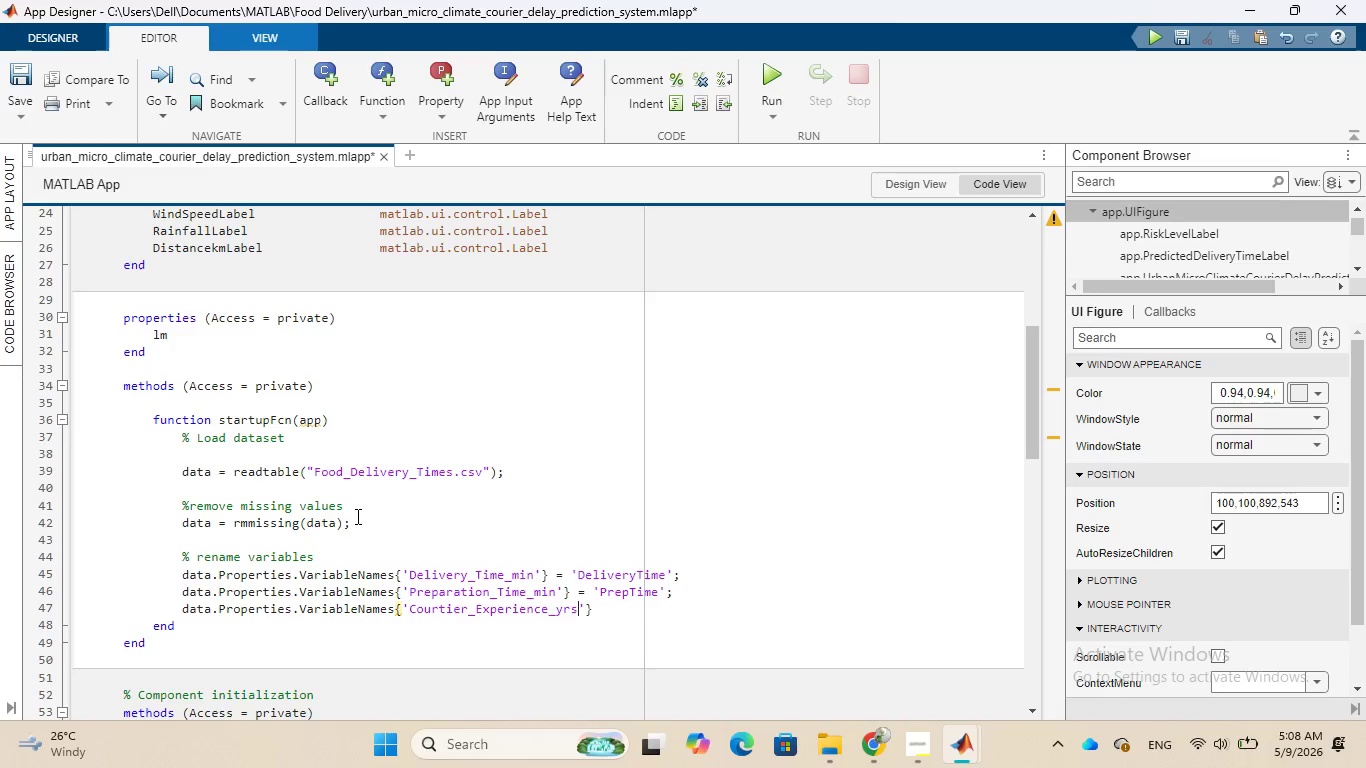 
key(ArrowRight)
 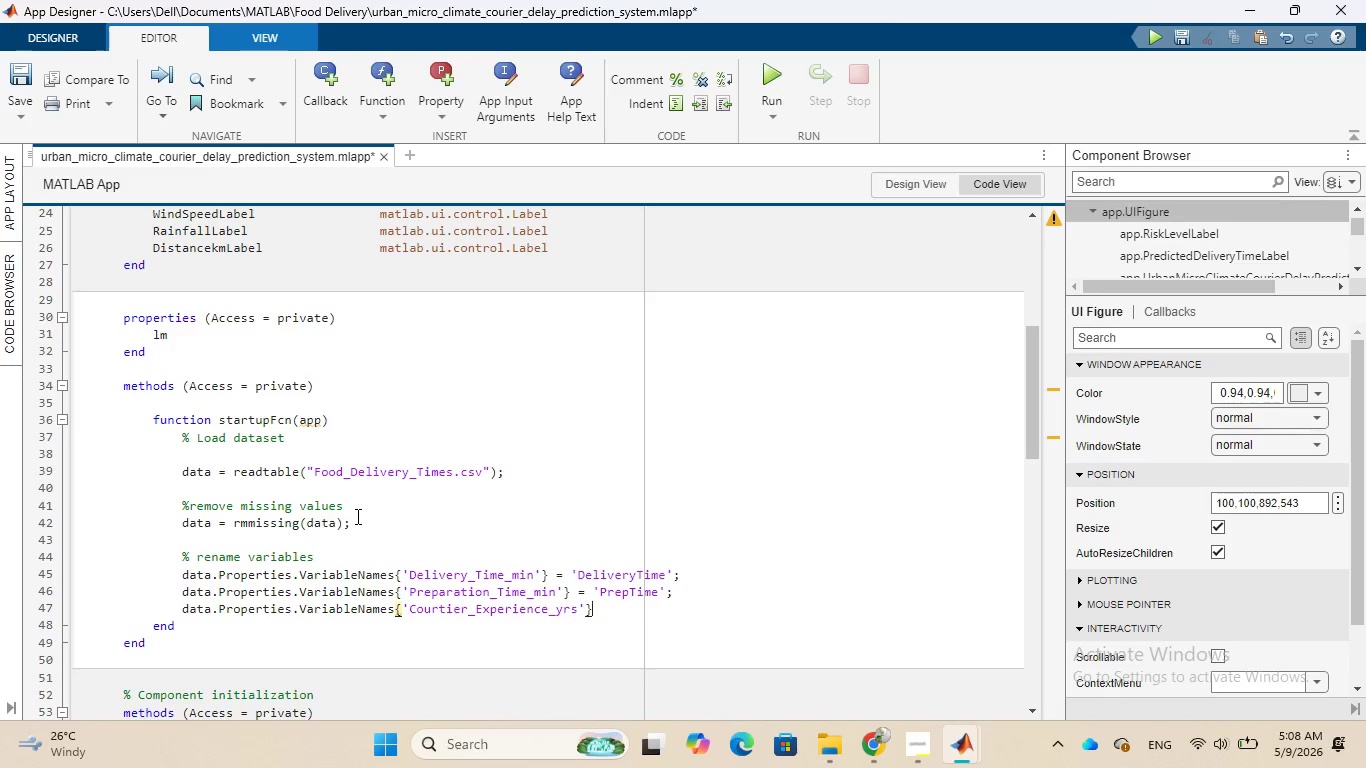 
key(ArrowRight)
 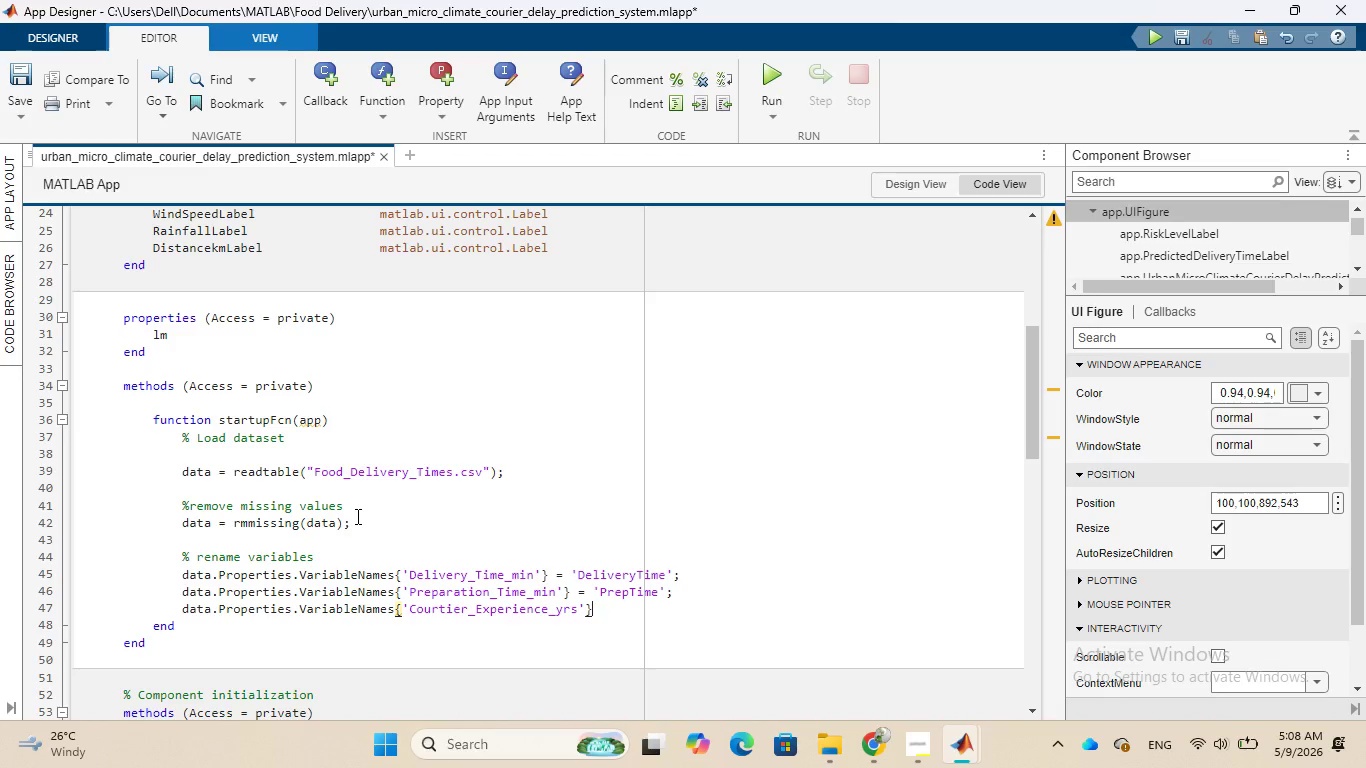 
key(Space)
 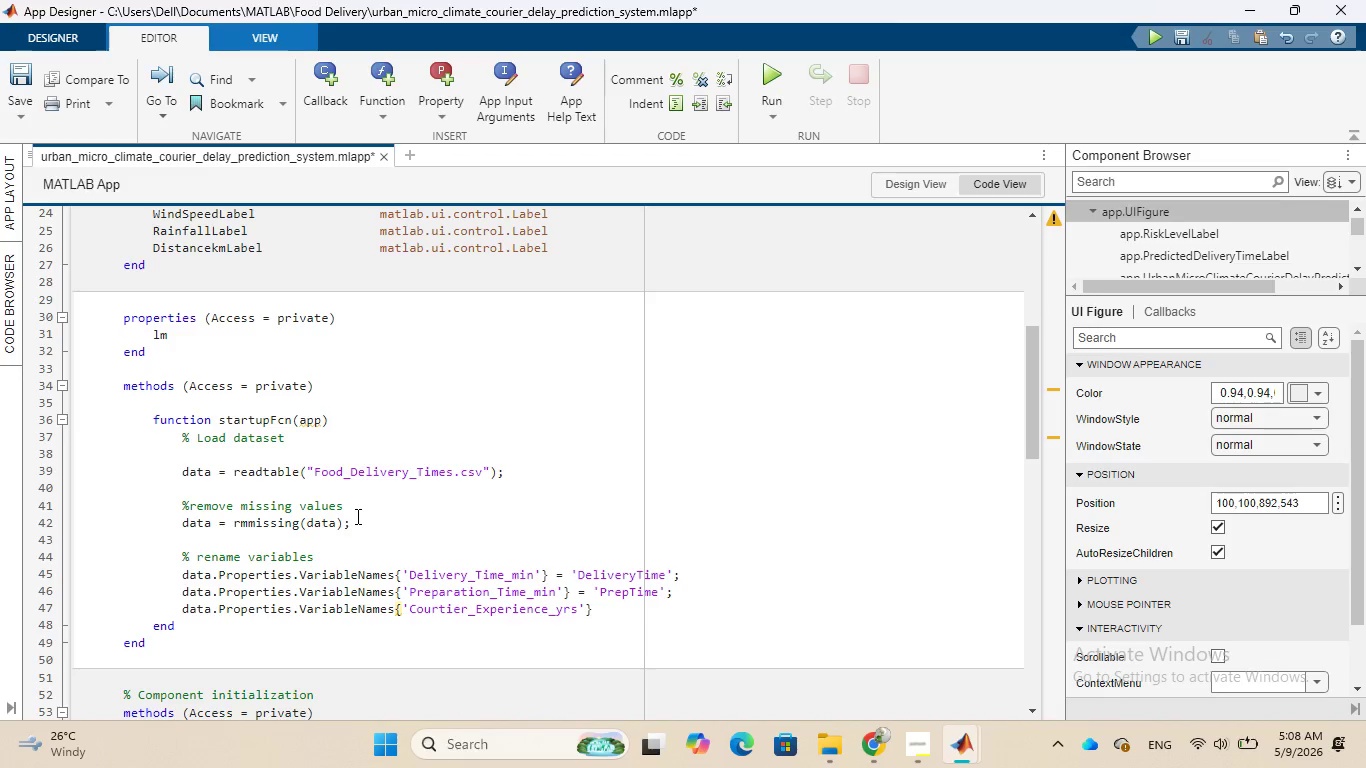 
key(Equal)
 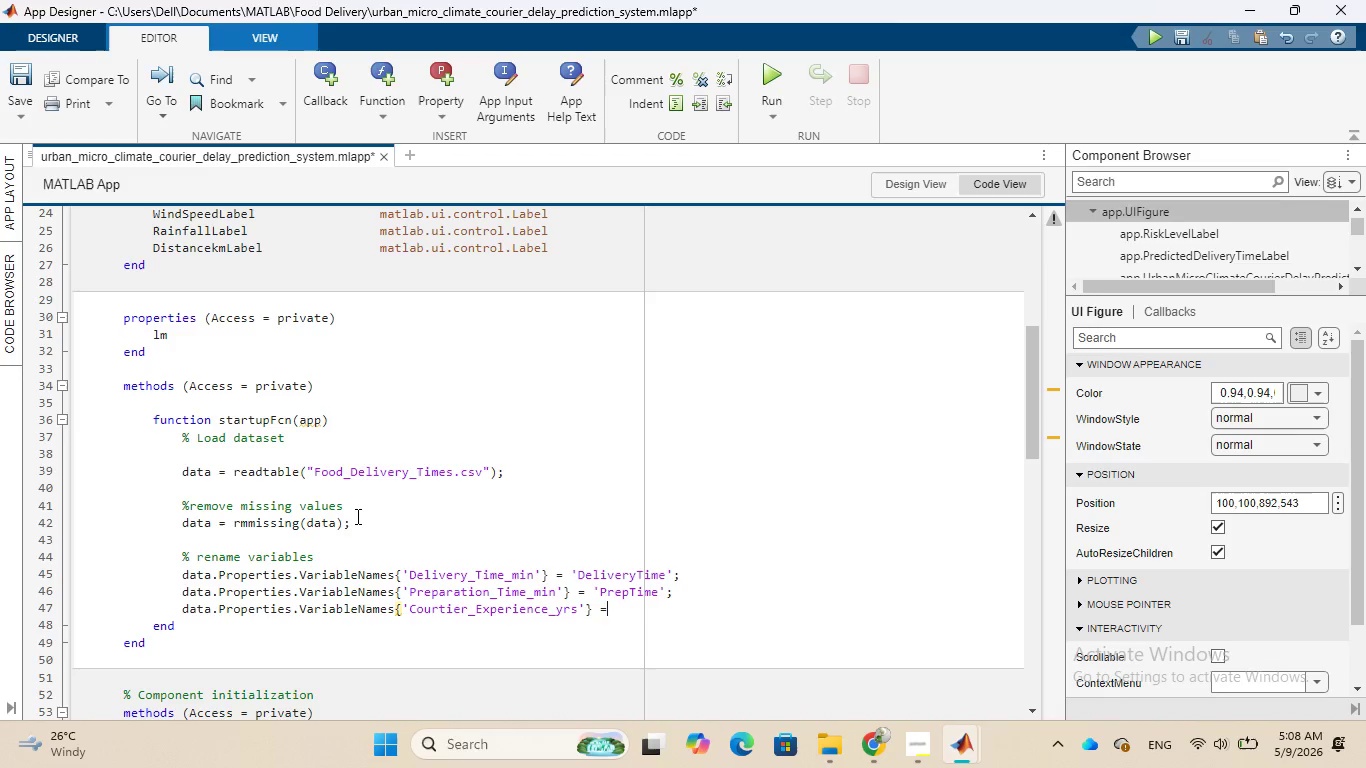 
key(Space)
 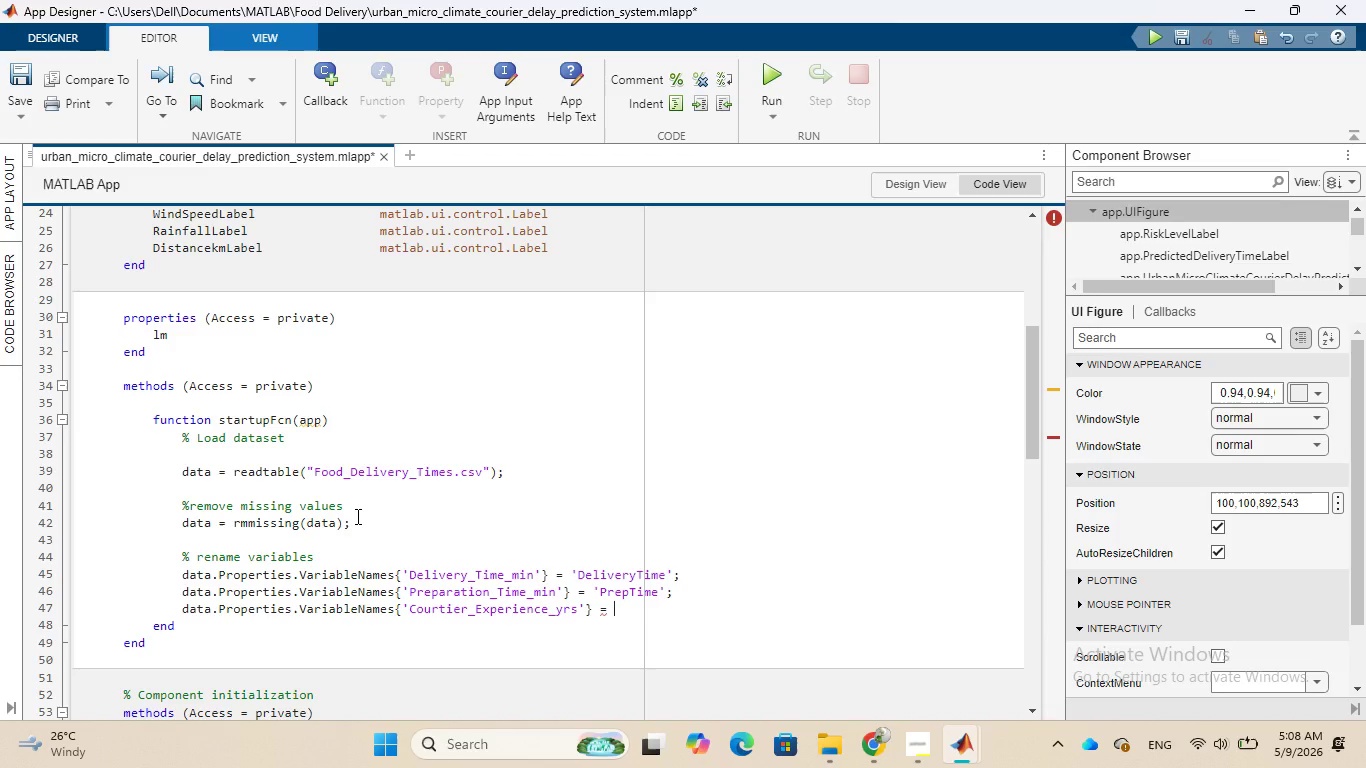 
type('Experience)
 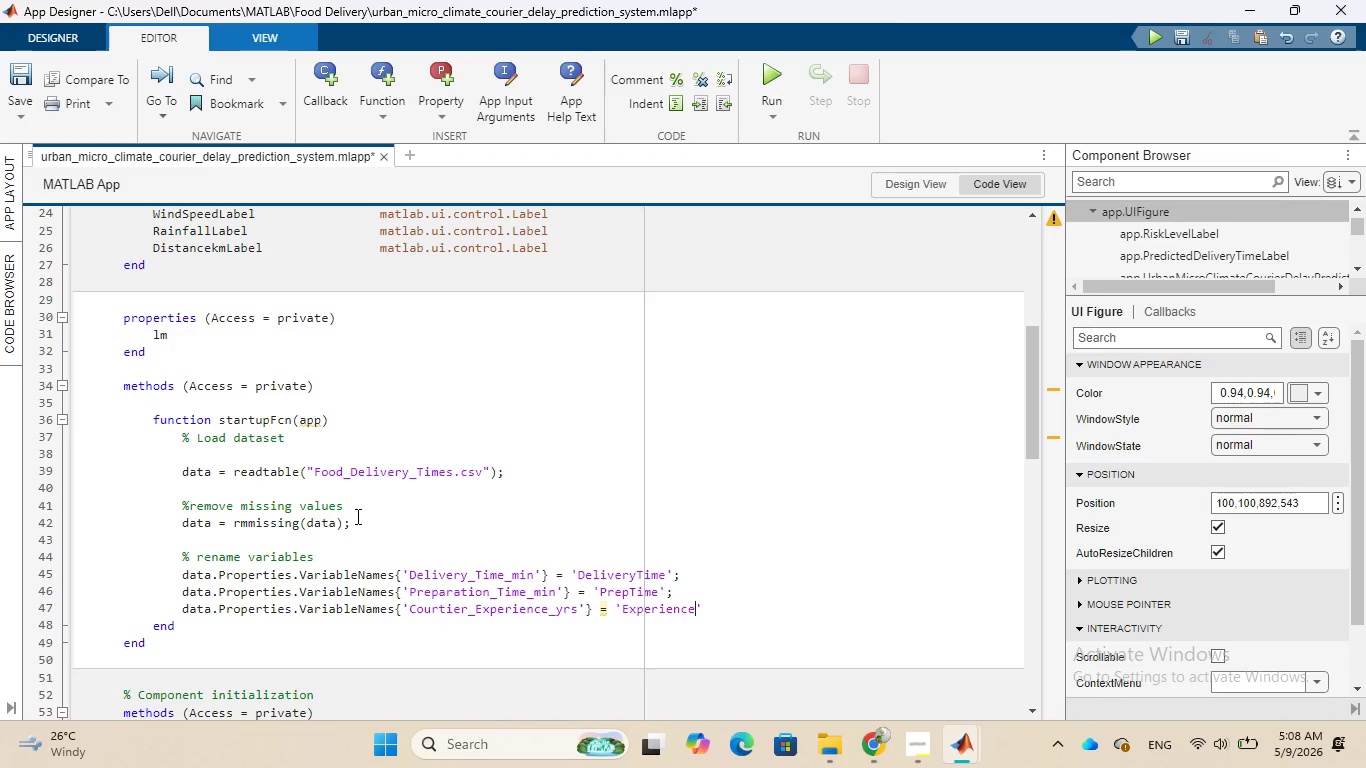 
key(ArrowRight)
 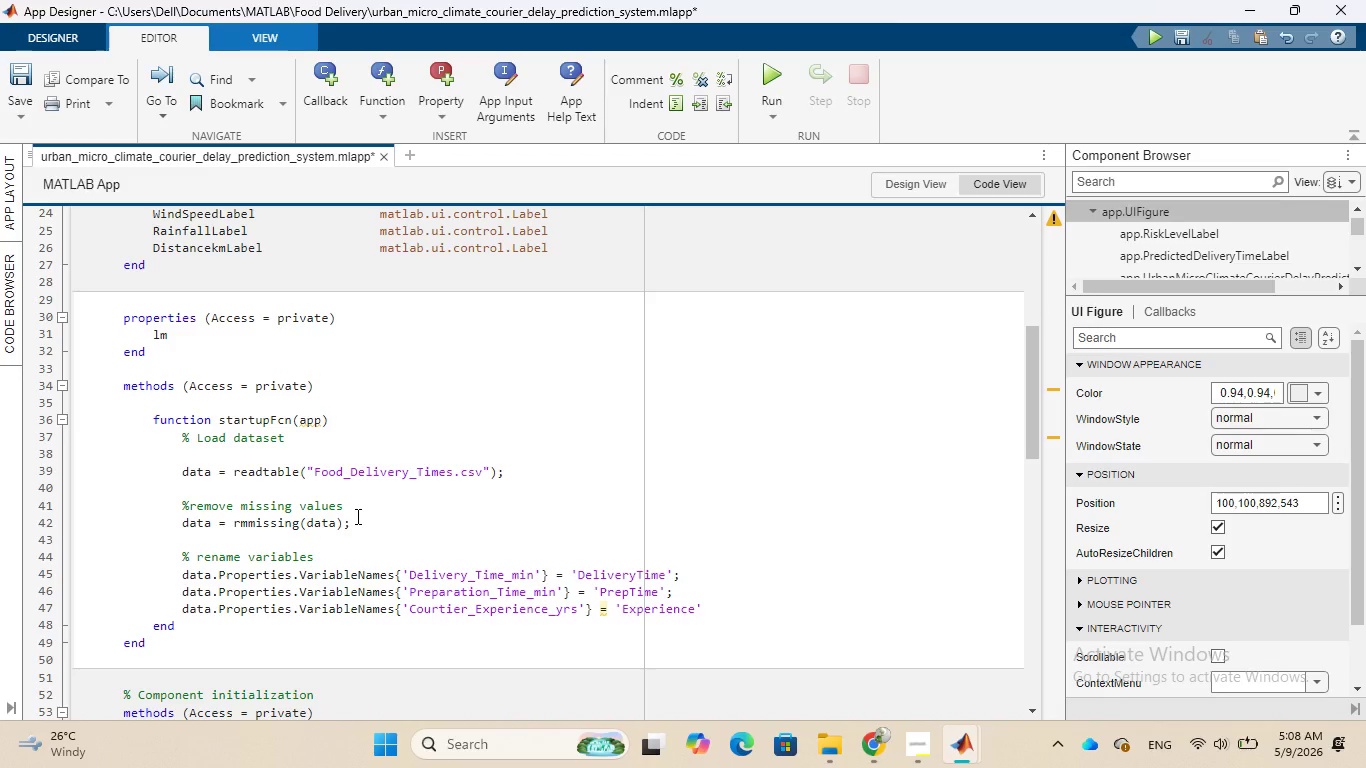 
key(Semicolon)
 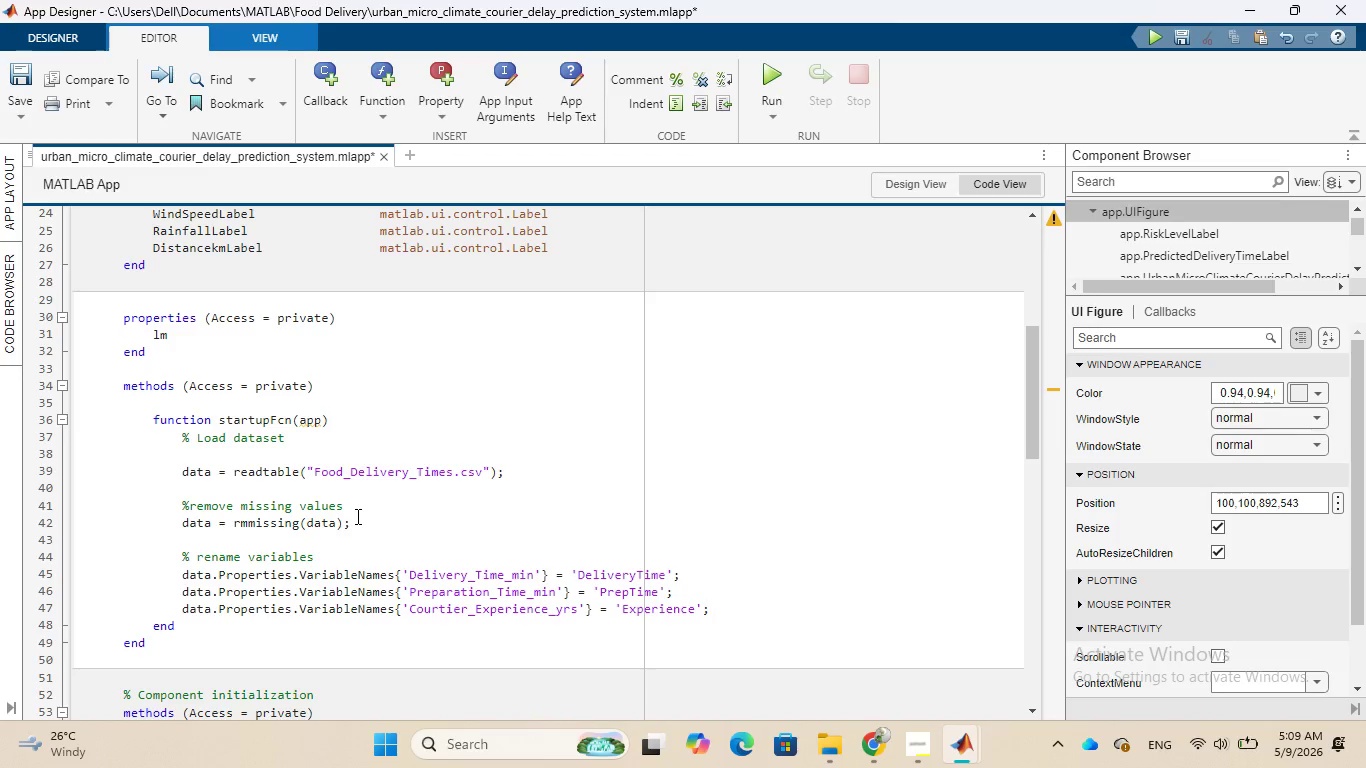 
wait(20.28)
 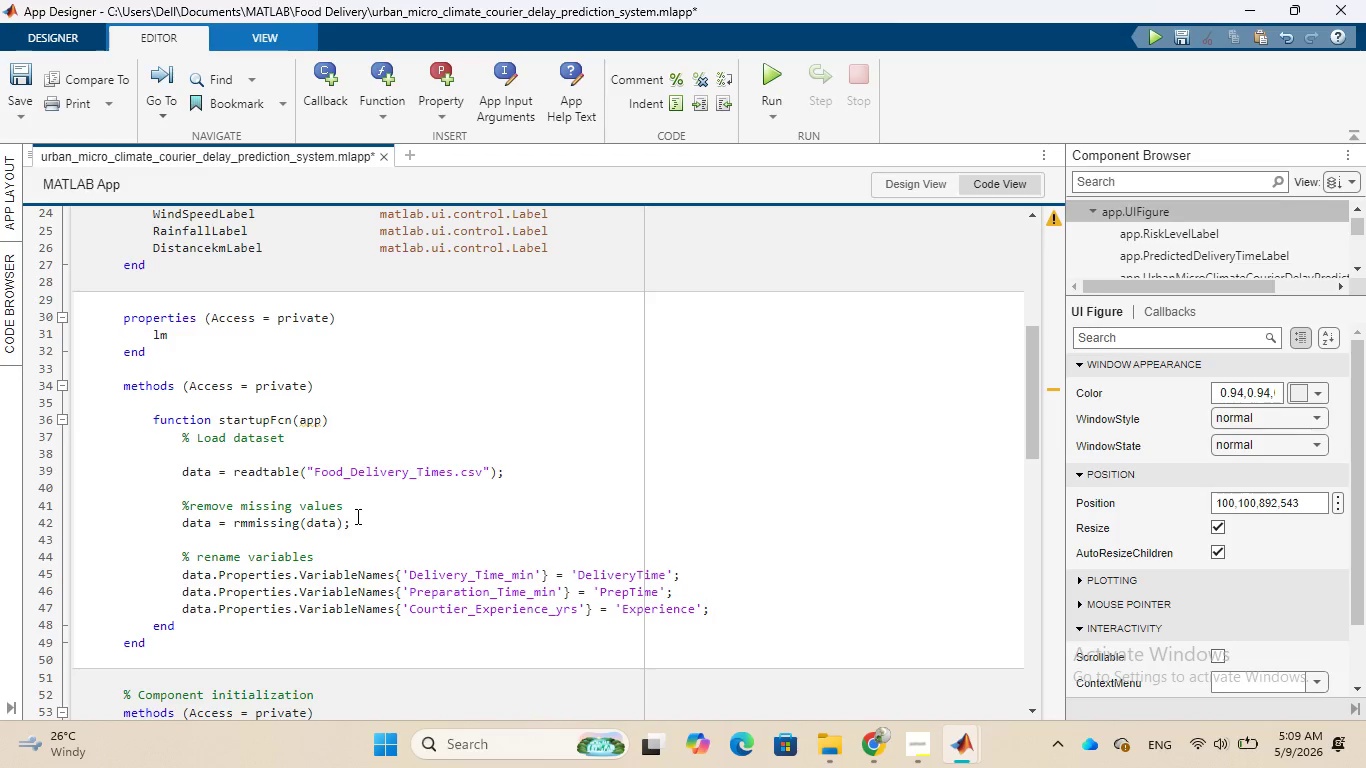 
key(Enter)
 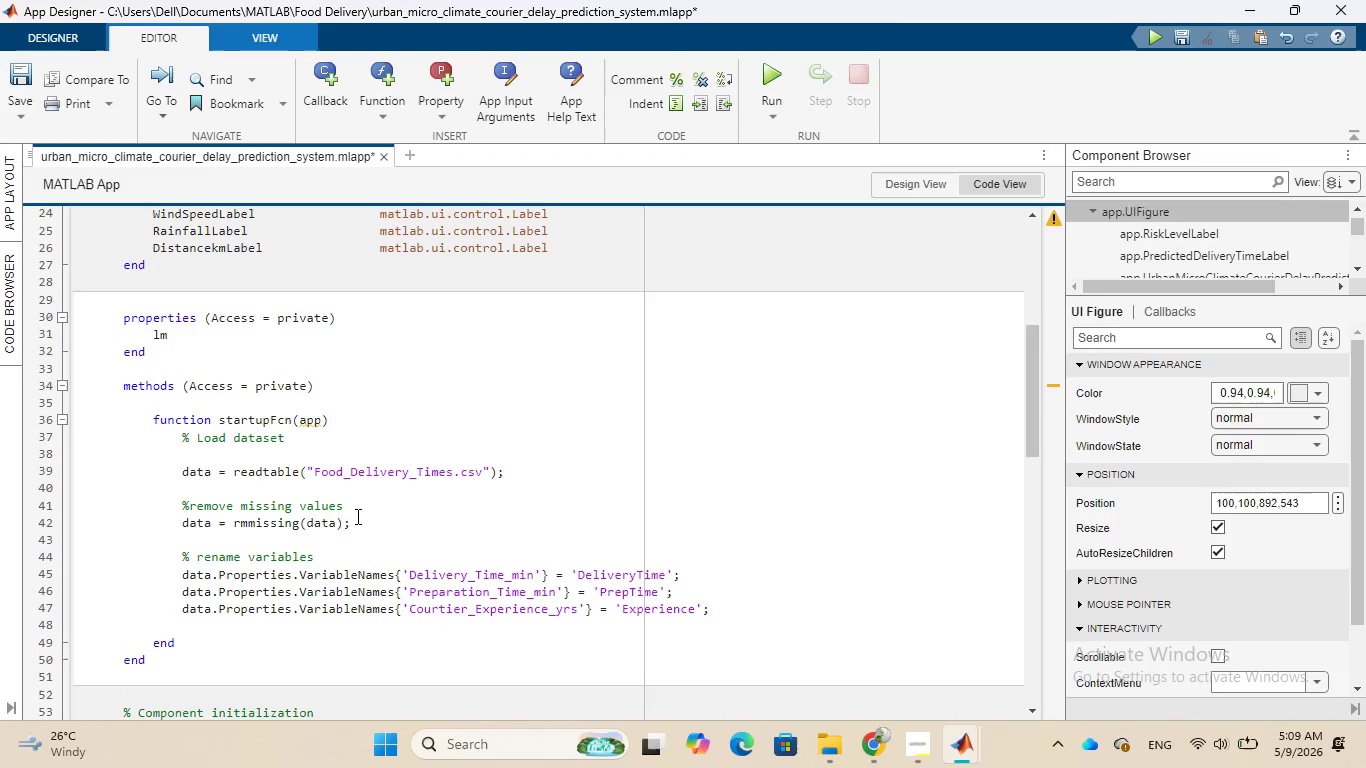 
key(Enter)
 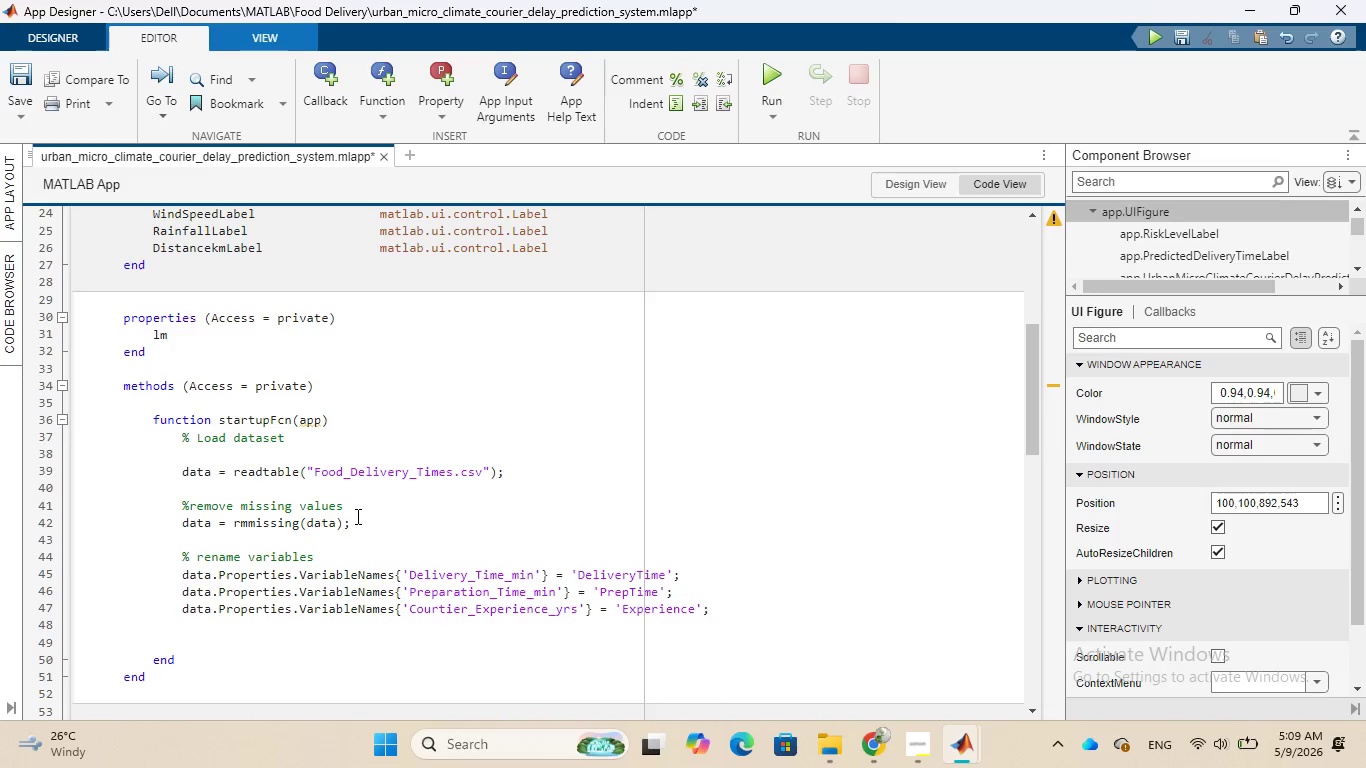 
type(% GENR)
key(Backspace)
type(ERATE )
 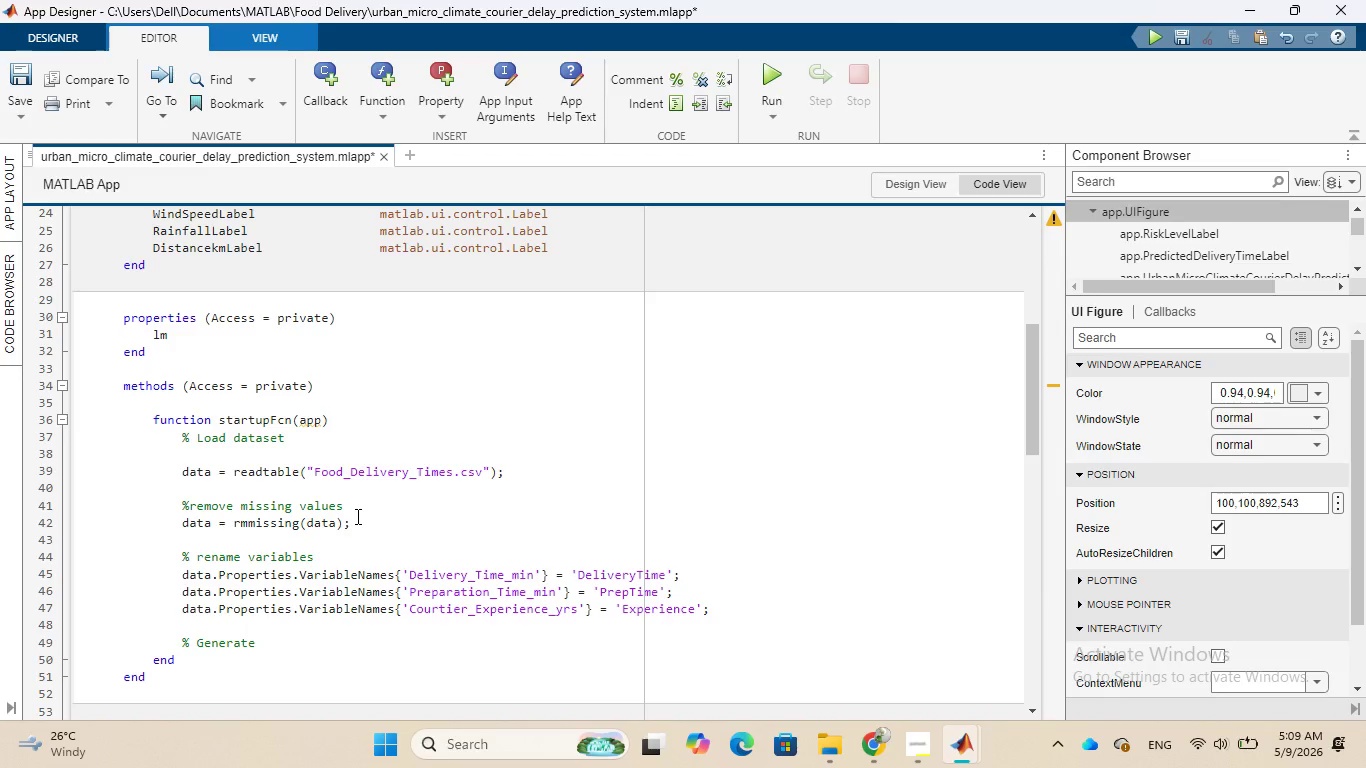 
hold_key(key=CapsLock, duration=0.38)
 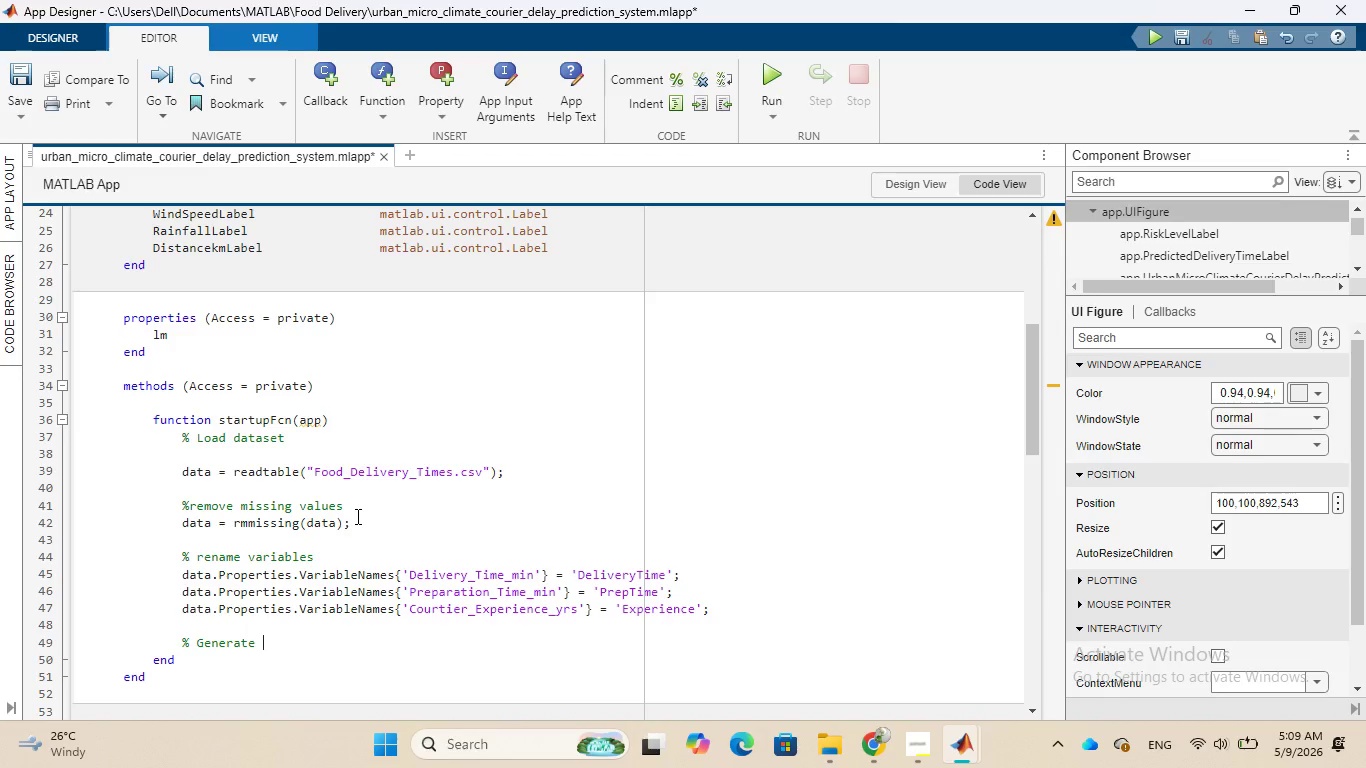 
wait(6.66)
 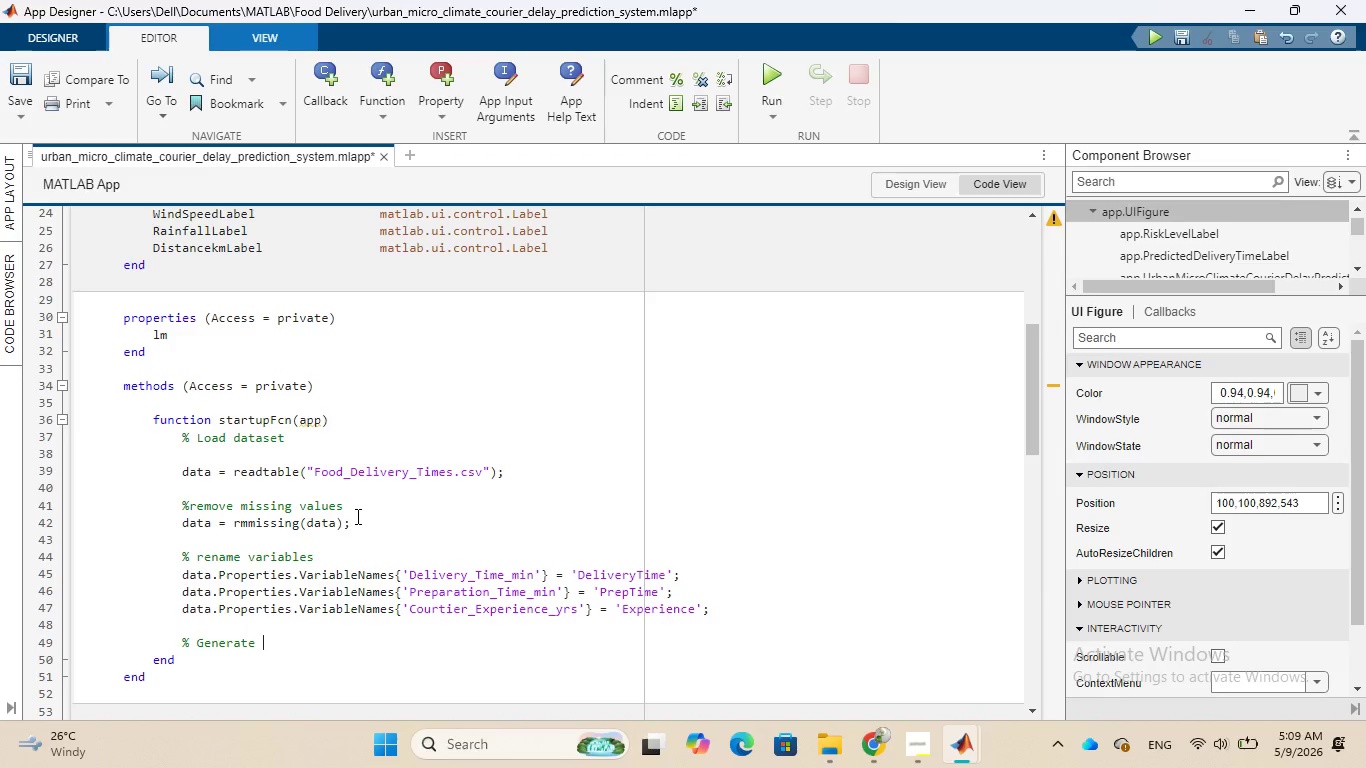 
type(simulated weather variable)
 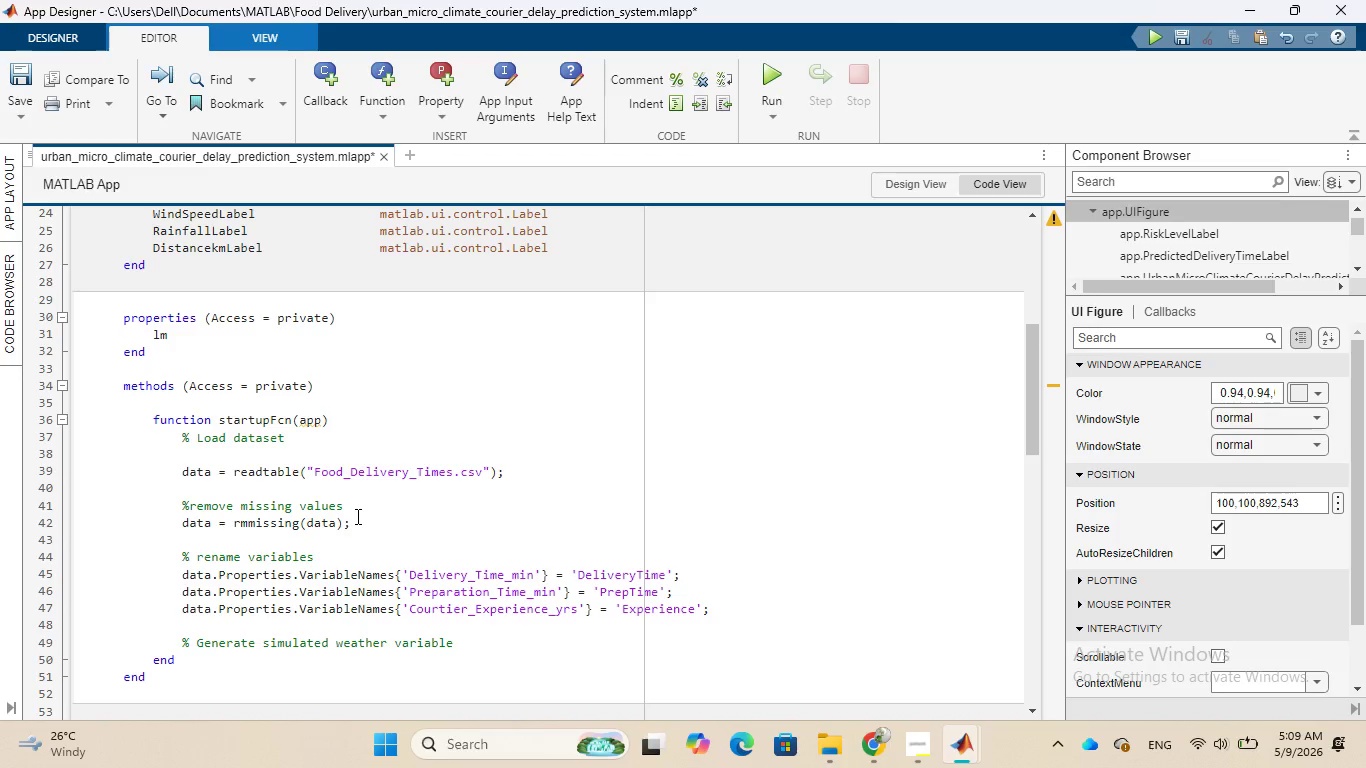 
key(Enter)
 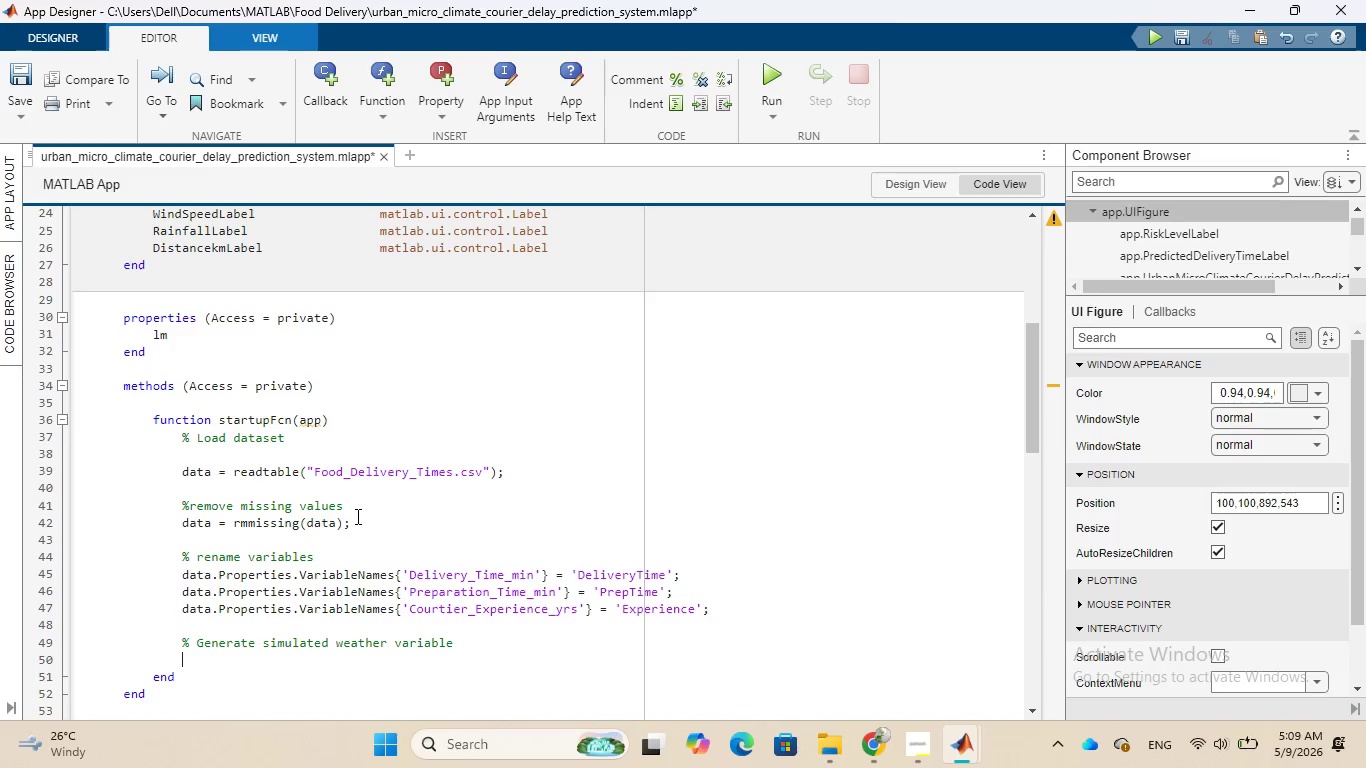 
wait(11.16)
 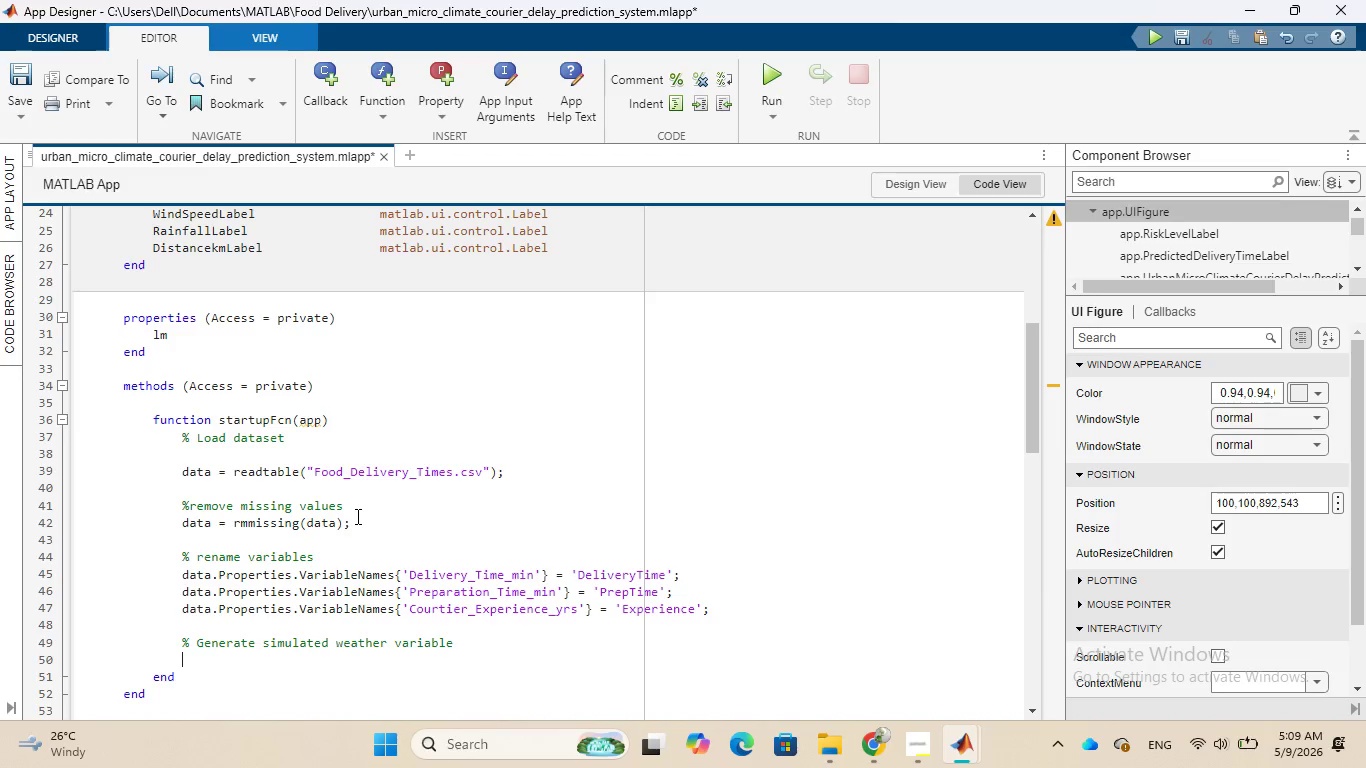 
type(rng(42)
 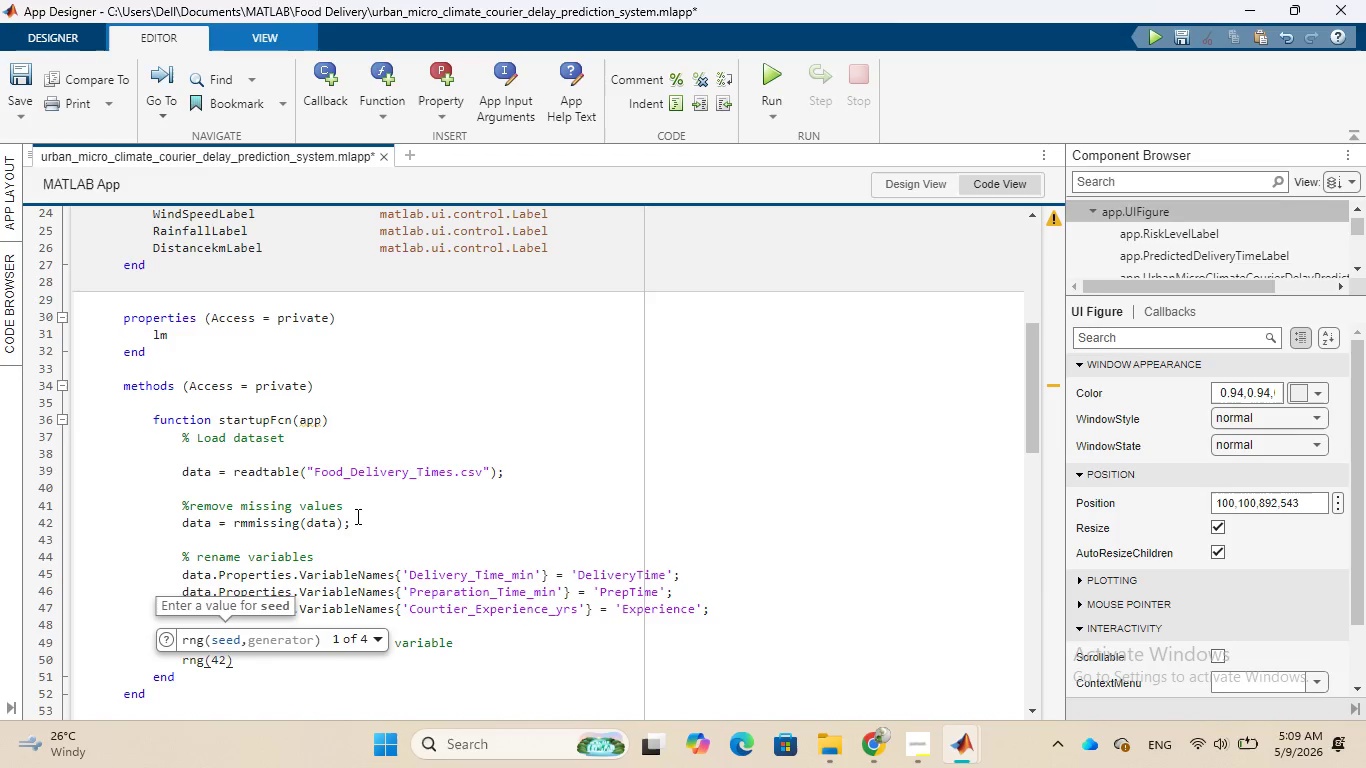 
wait(33.53)
 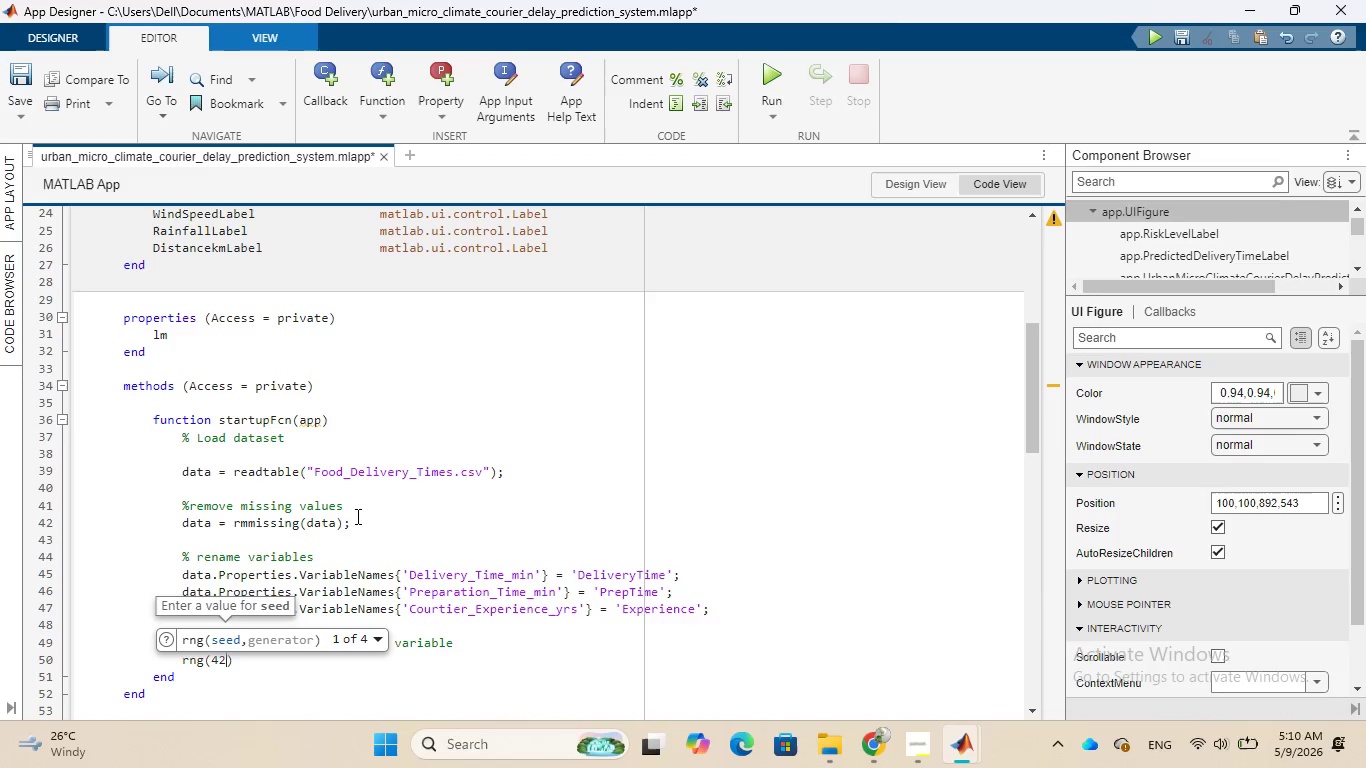 
key(ArrowRight)
 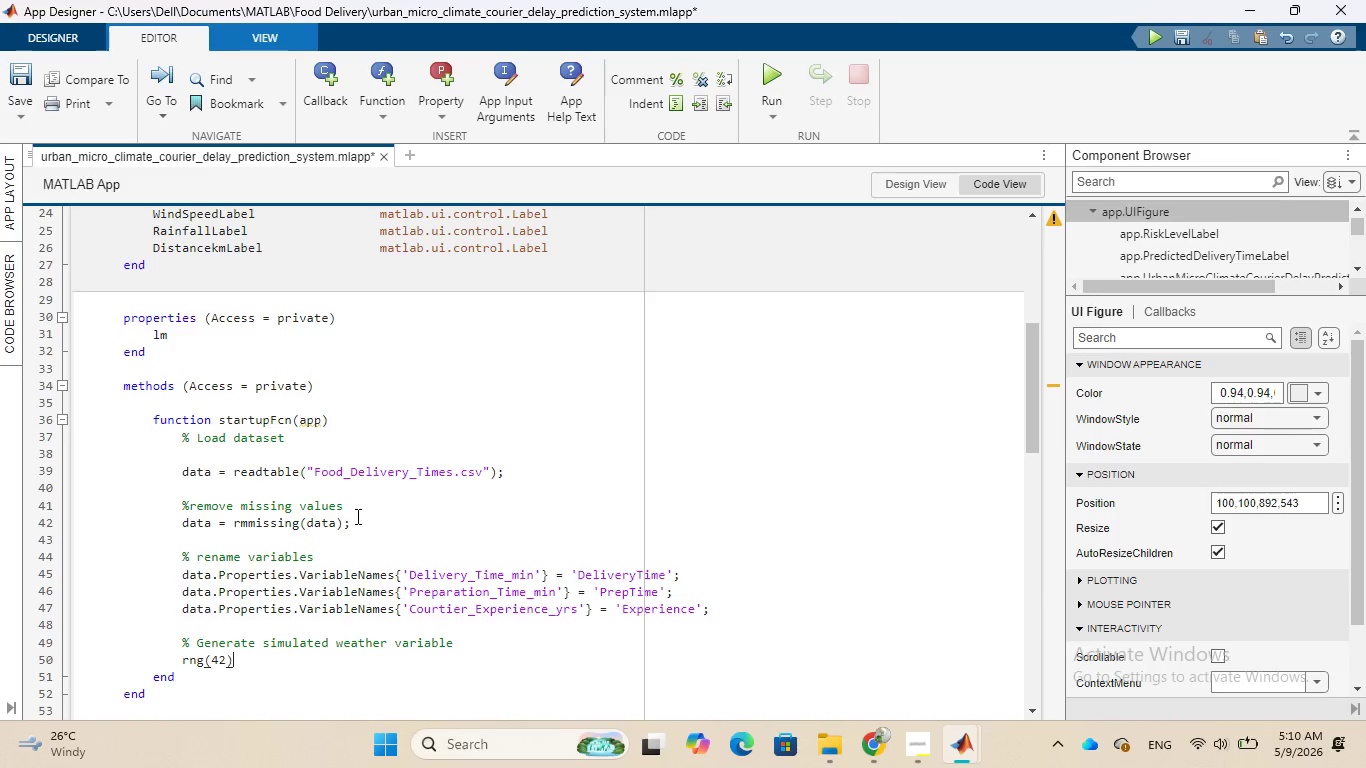 
key(Semicolon)
 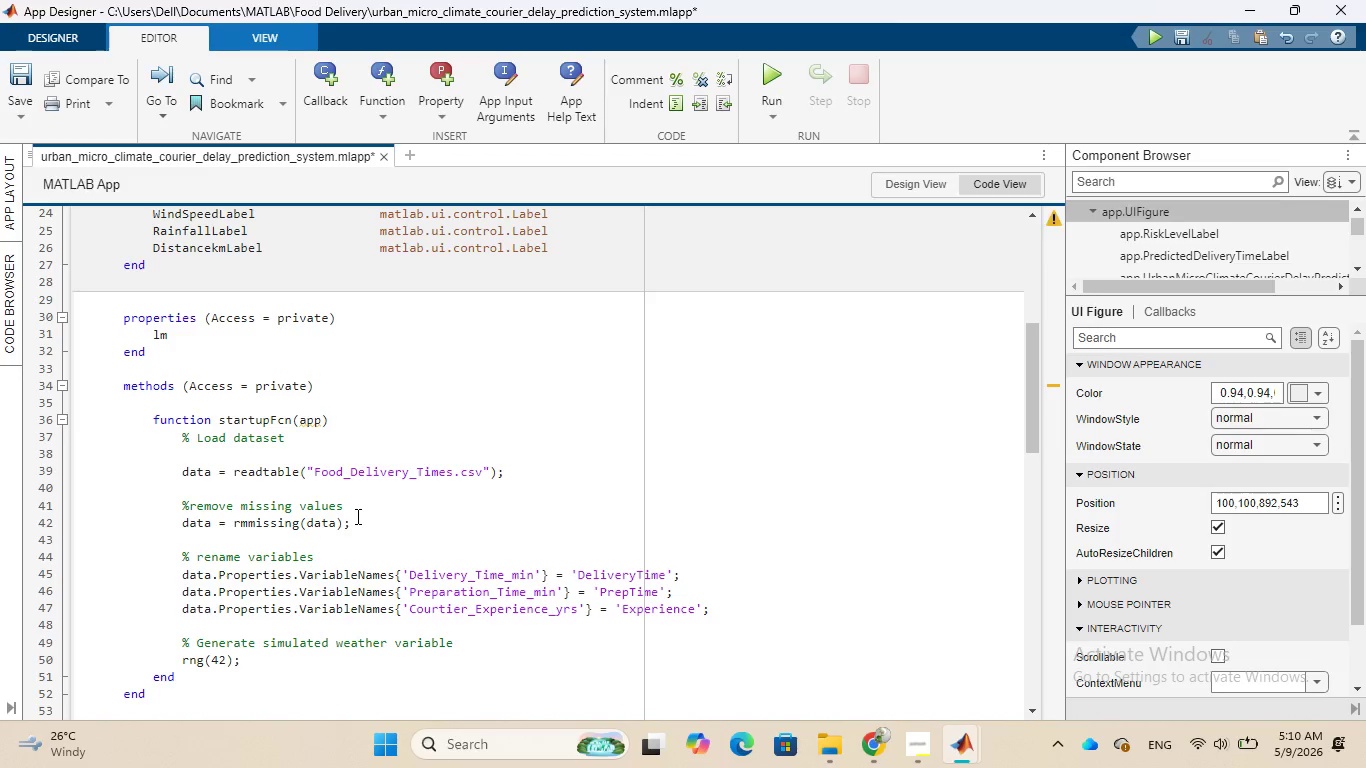 
key(Enter)
 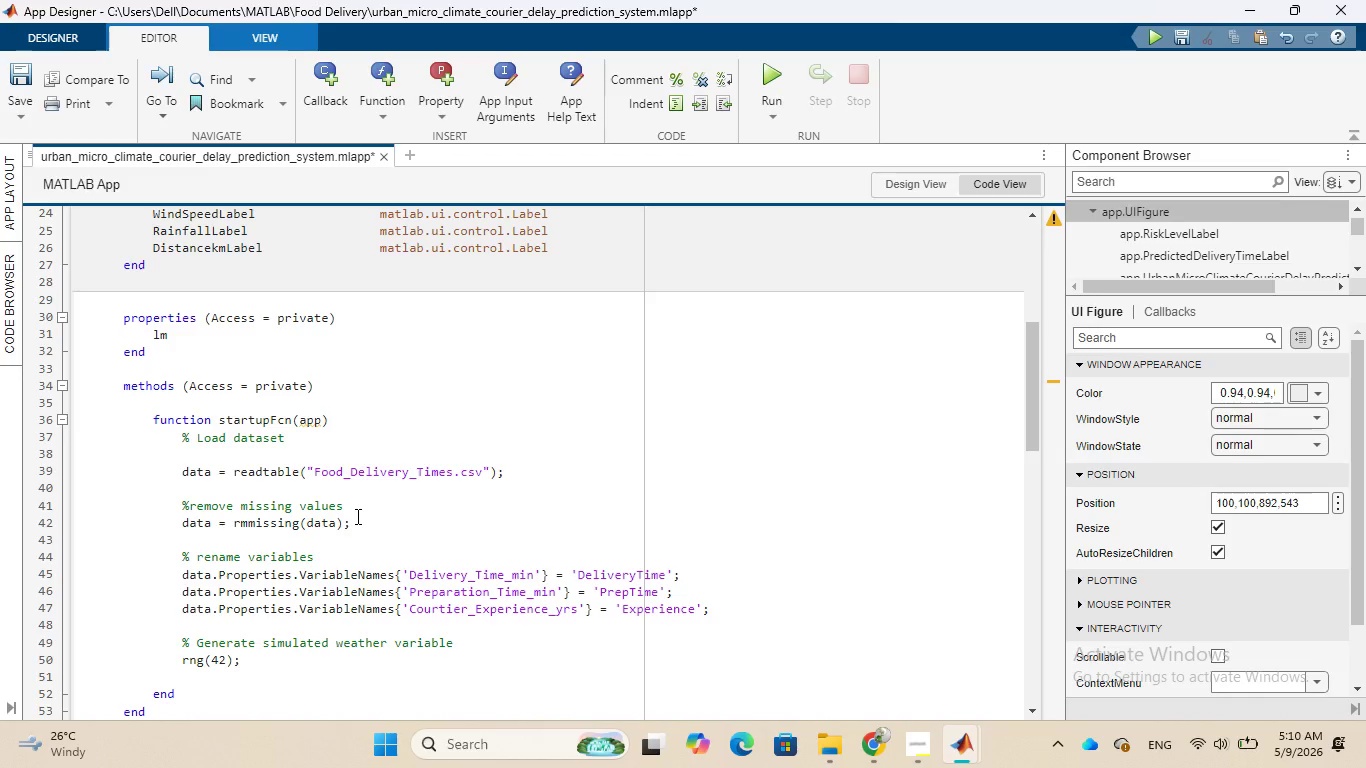 
type(N = height(data)
 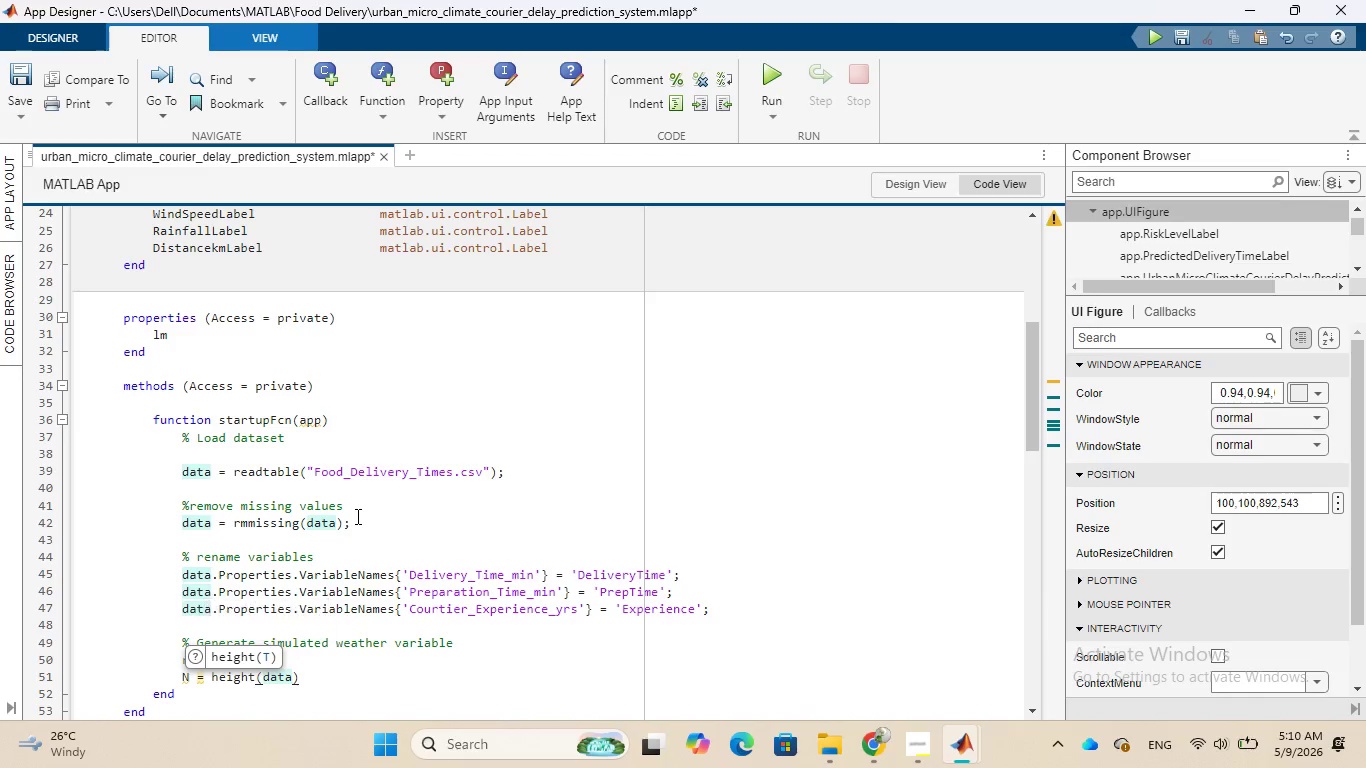 
key(ArrowRight)
 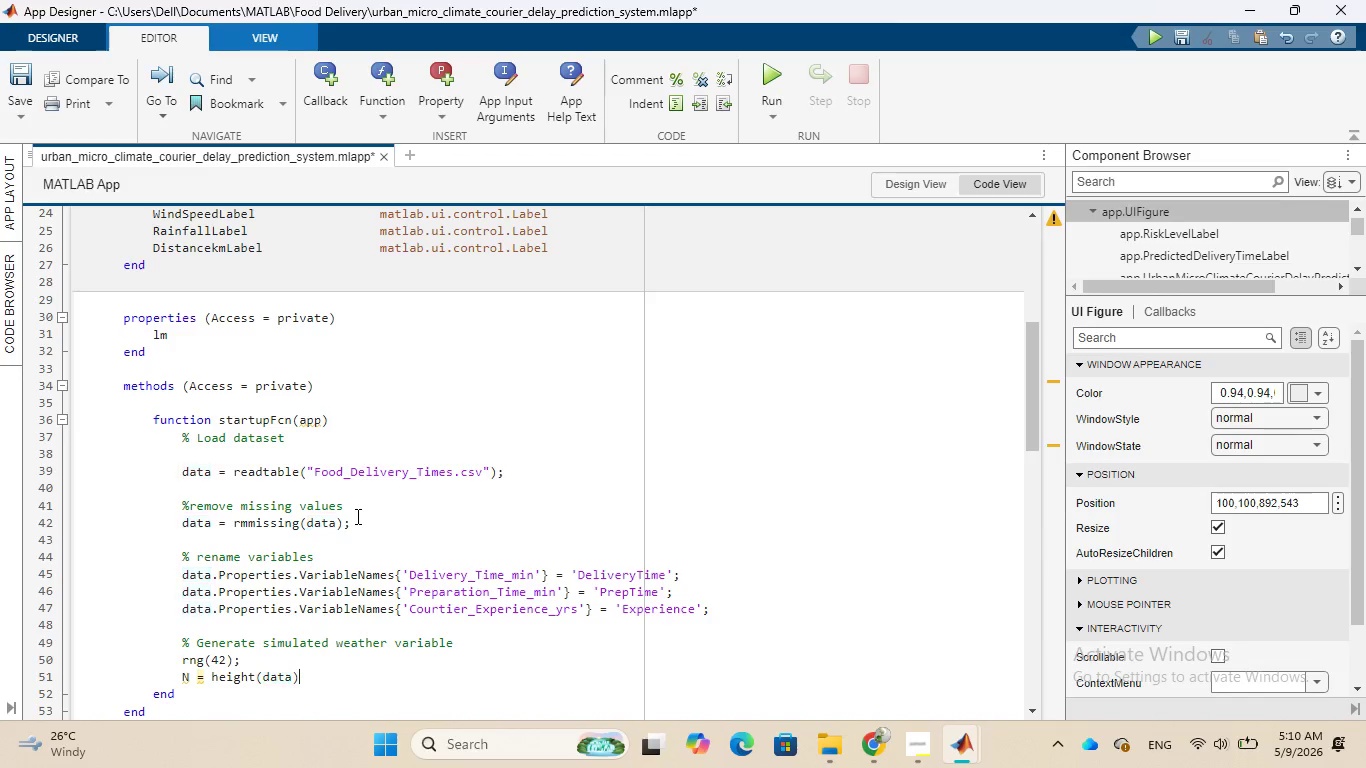 
key(Semicolon)
 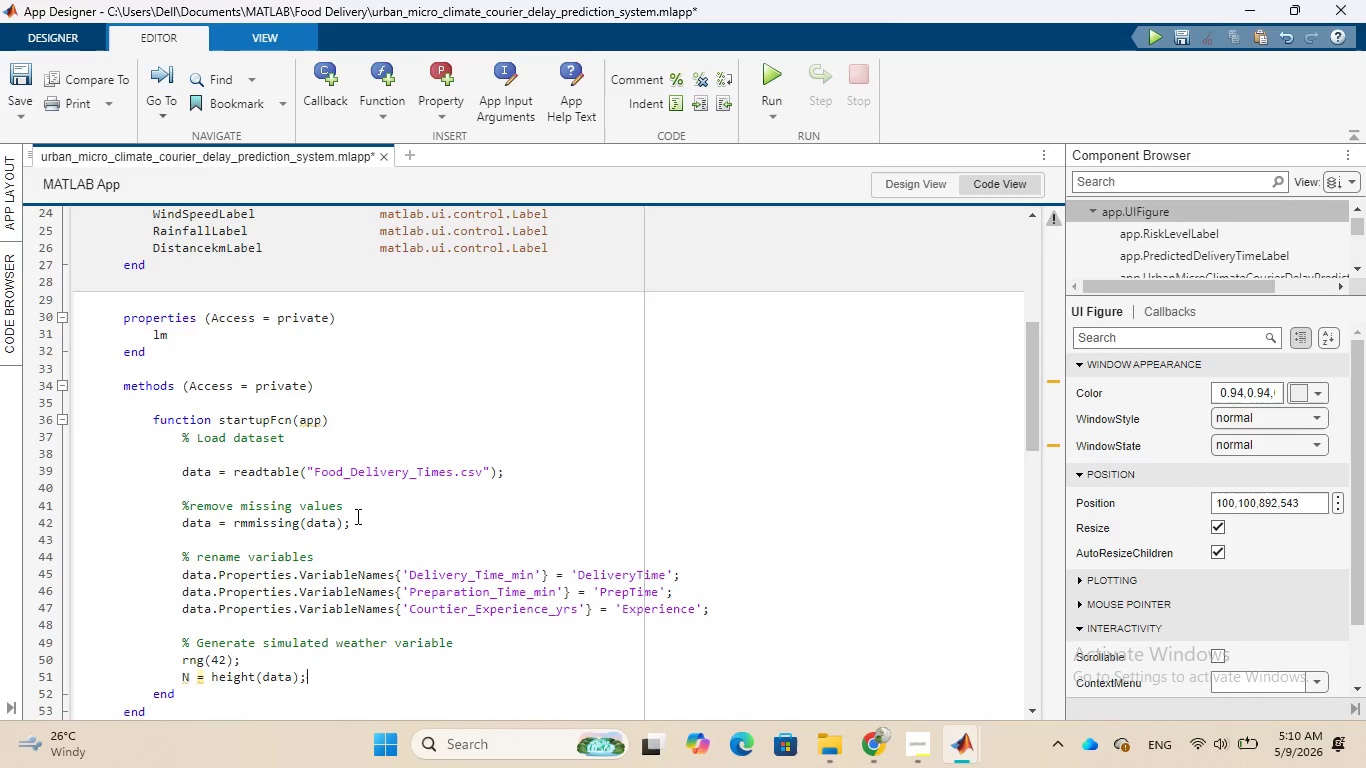 
key(Enter)
 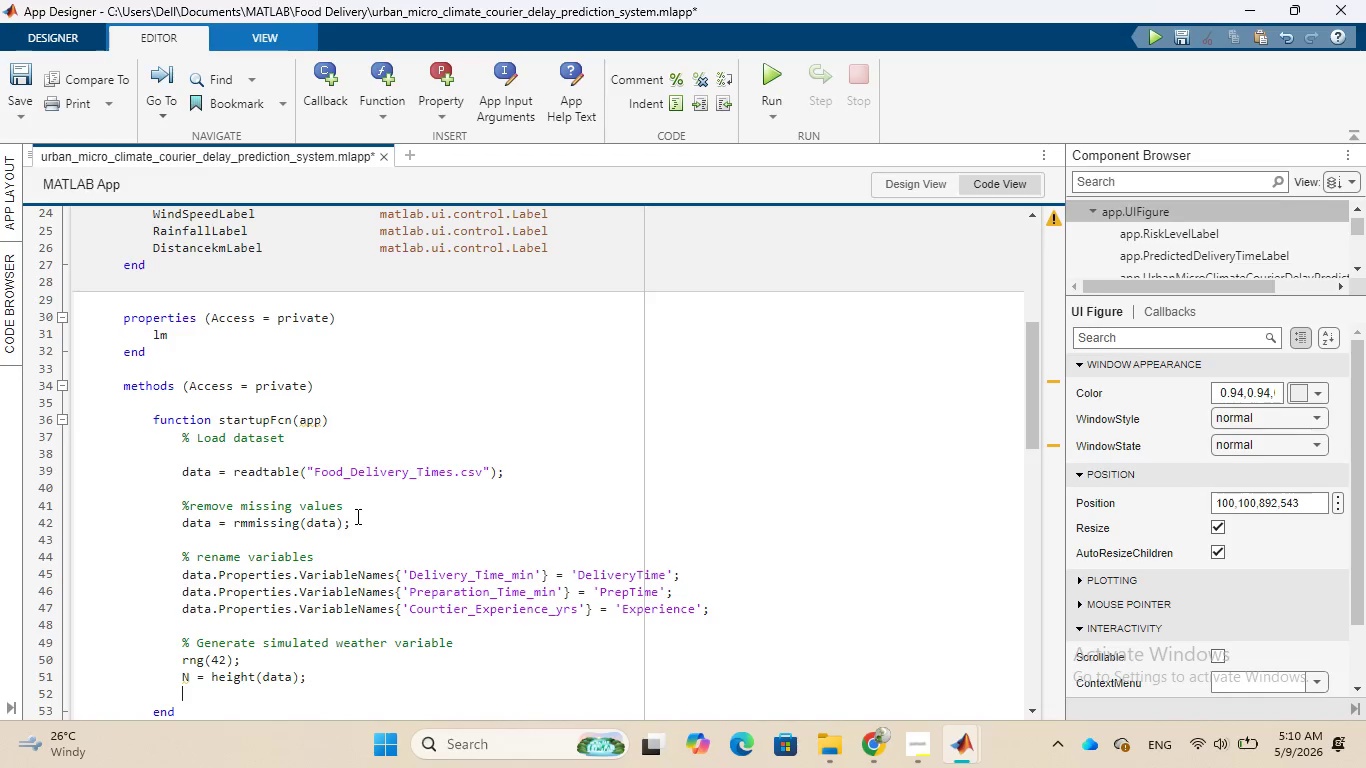 
wait(6.7)
 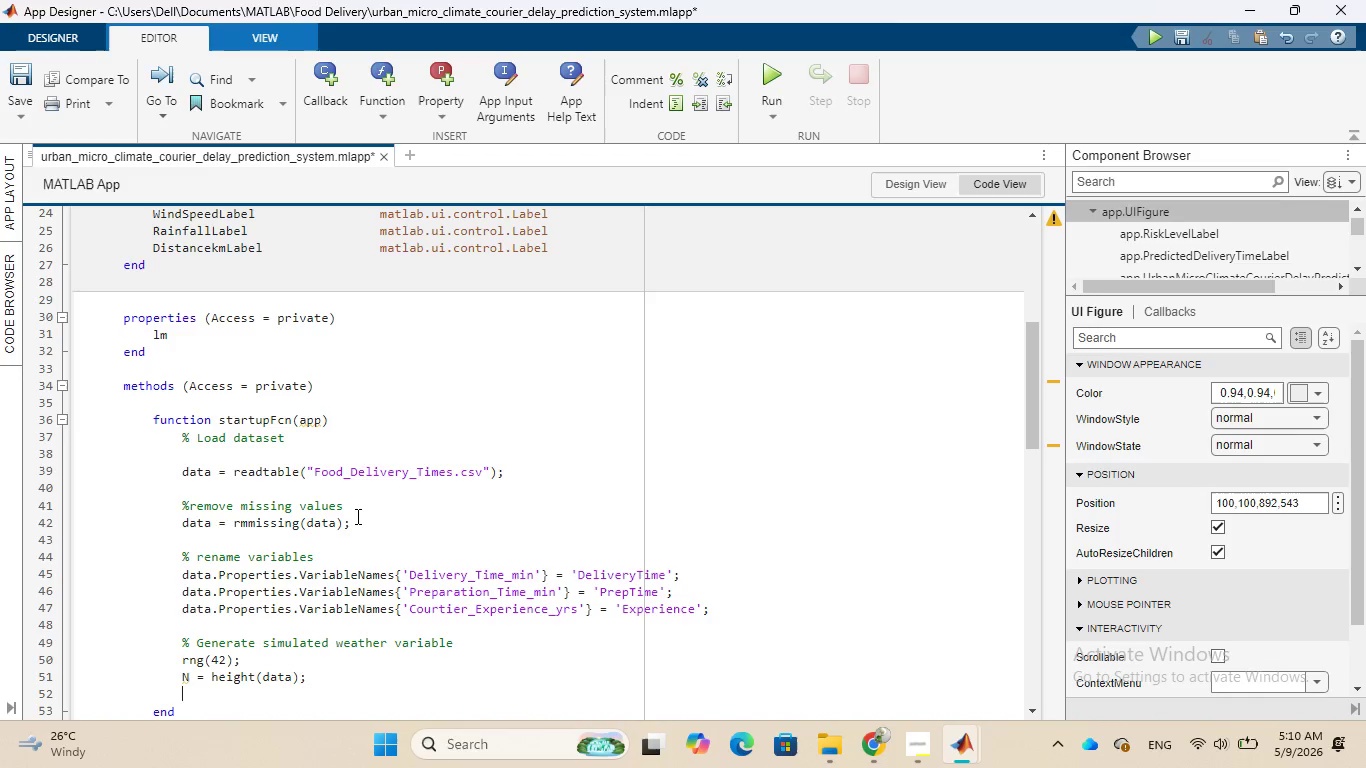 
type(data.Precipitation)
 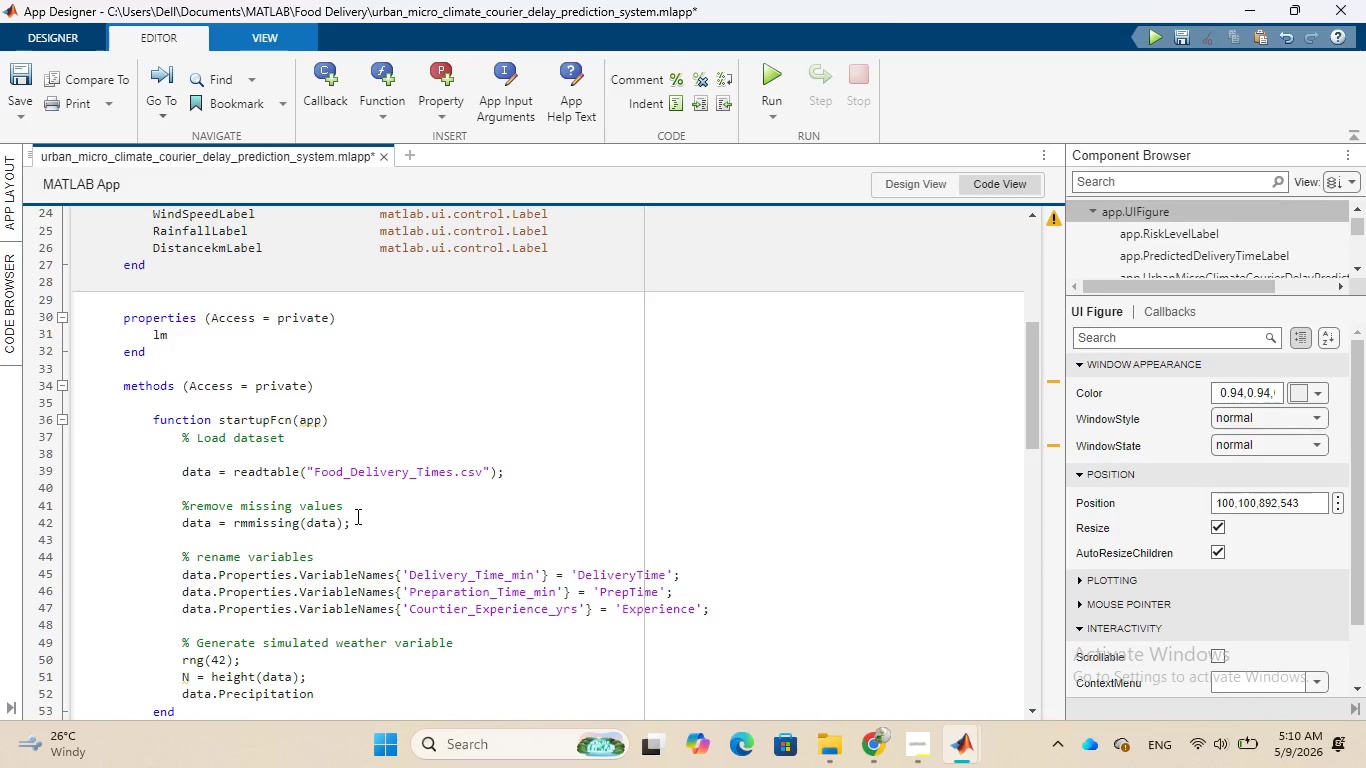 
type( = abs)
 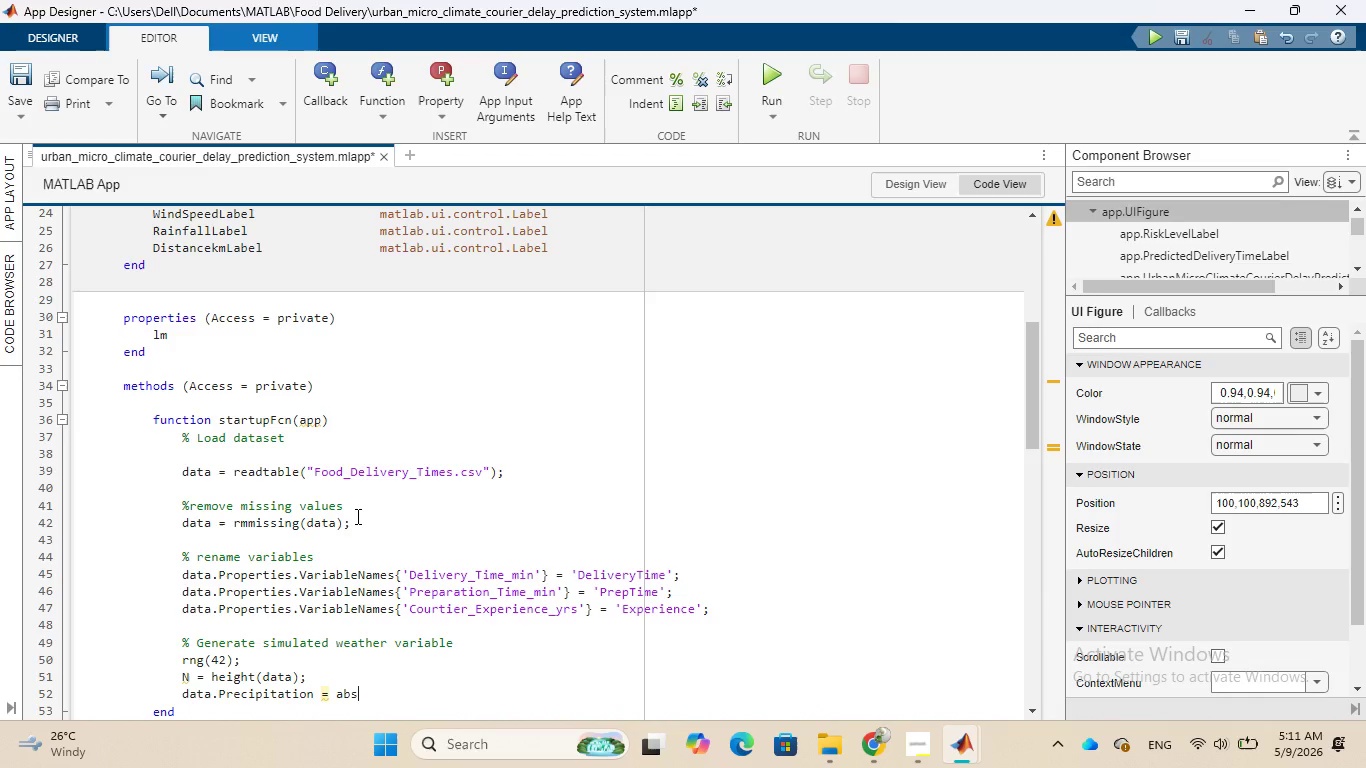 
type((randn)
 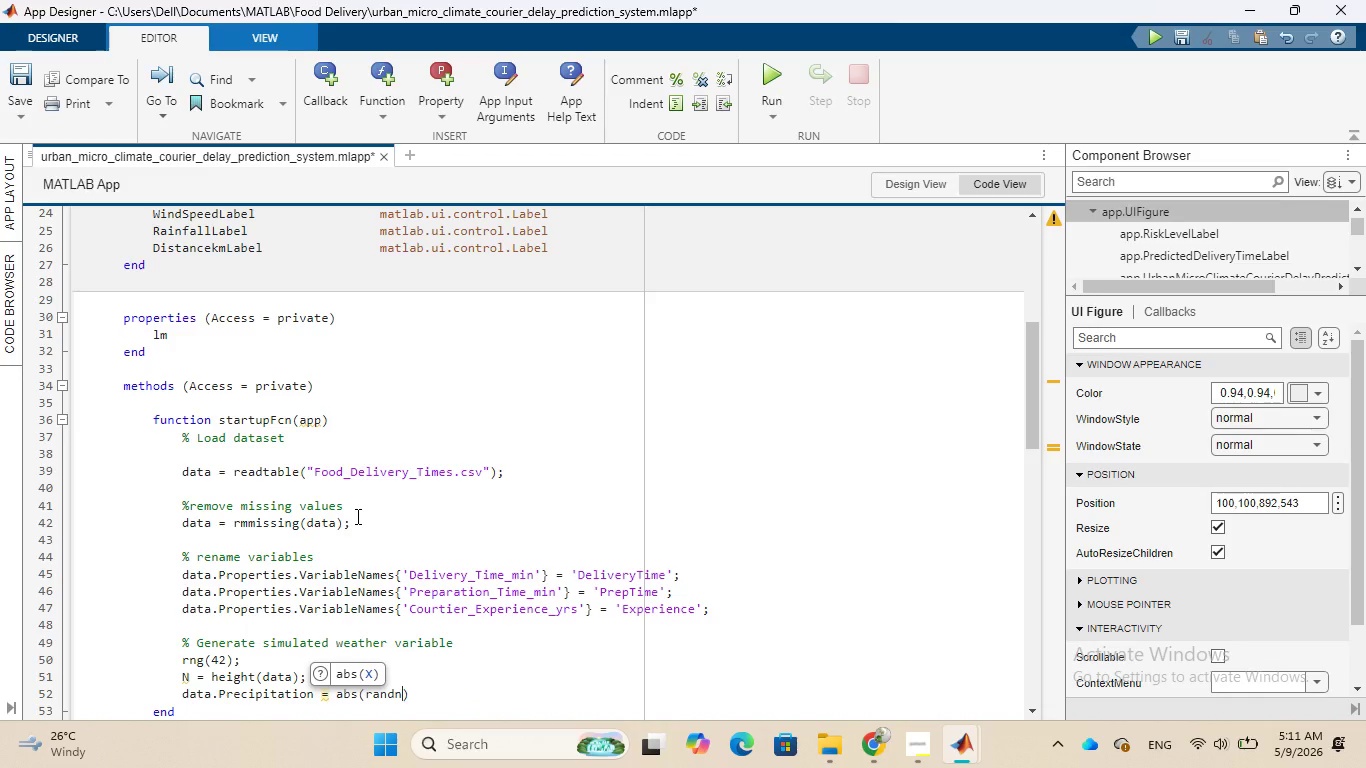 
wait(5.38)
 